 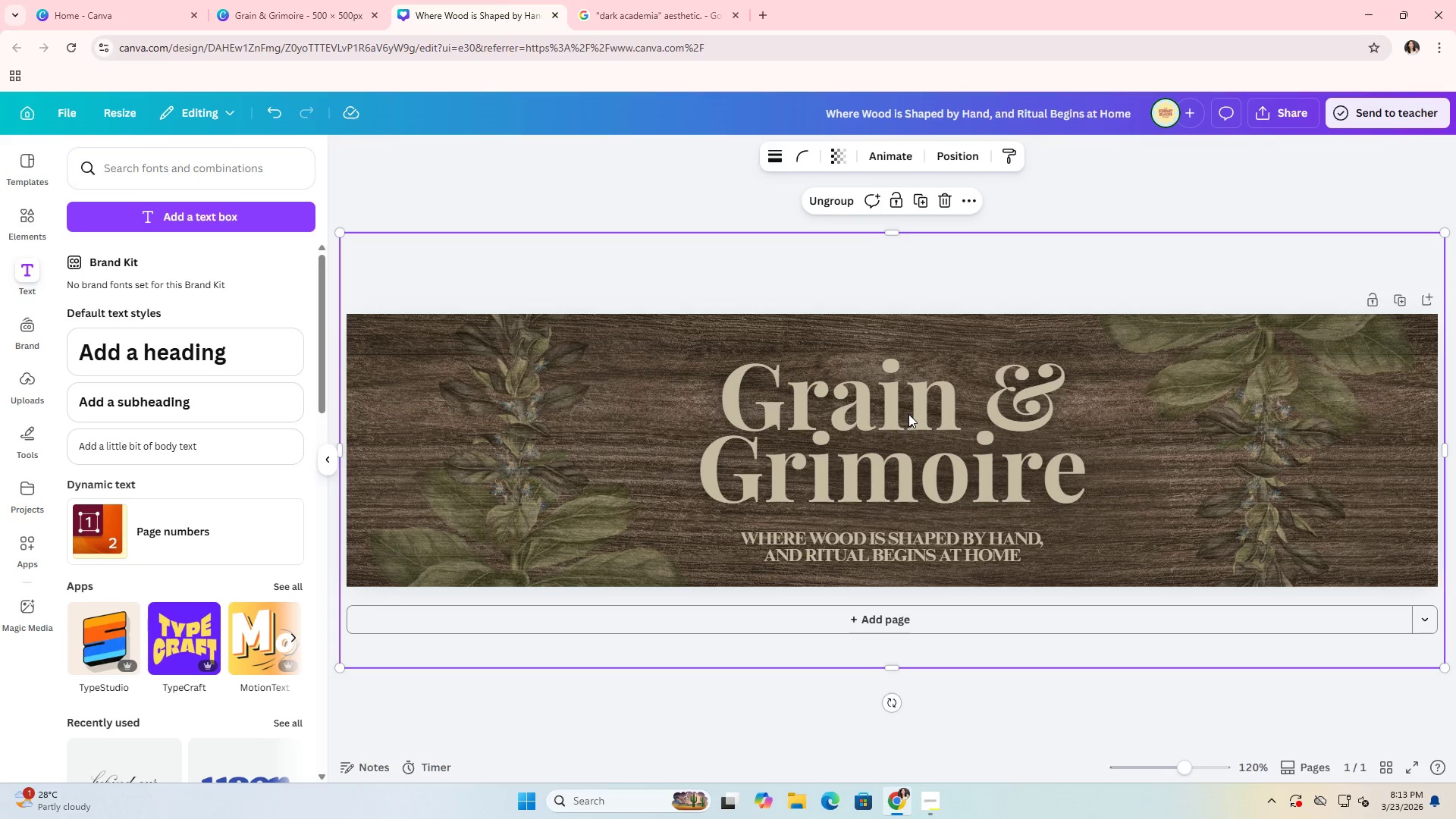 
left_click([764, 220])
 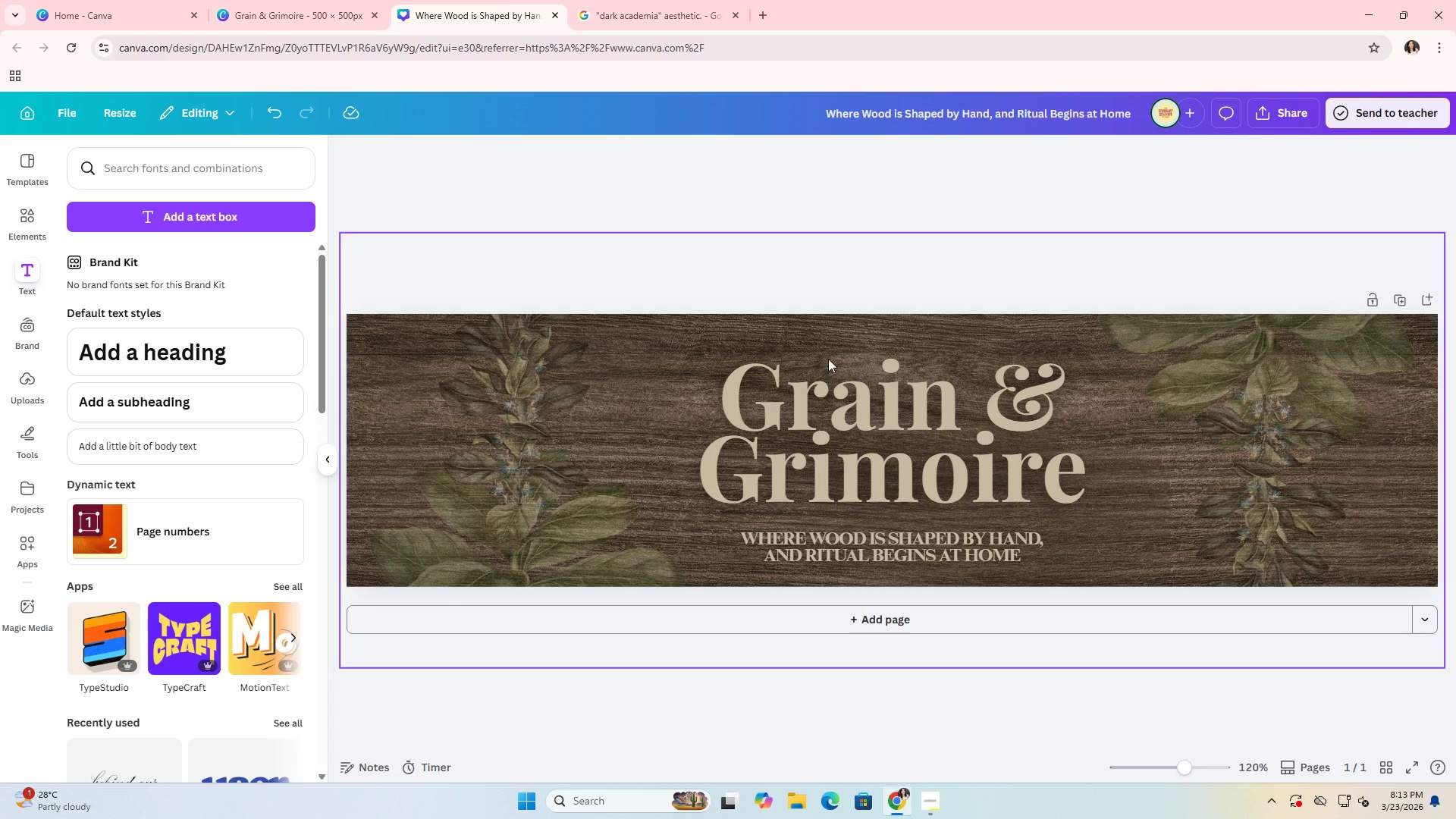 
left_click([862, 406])
 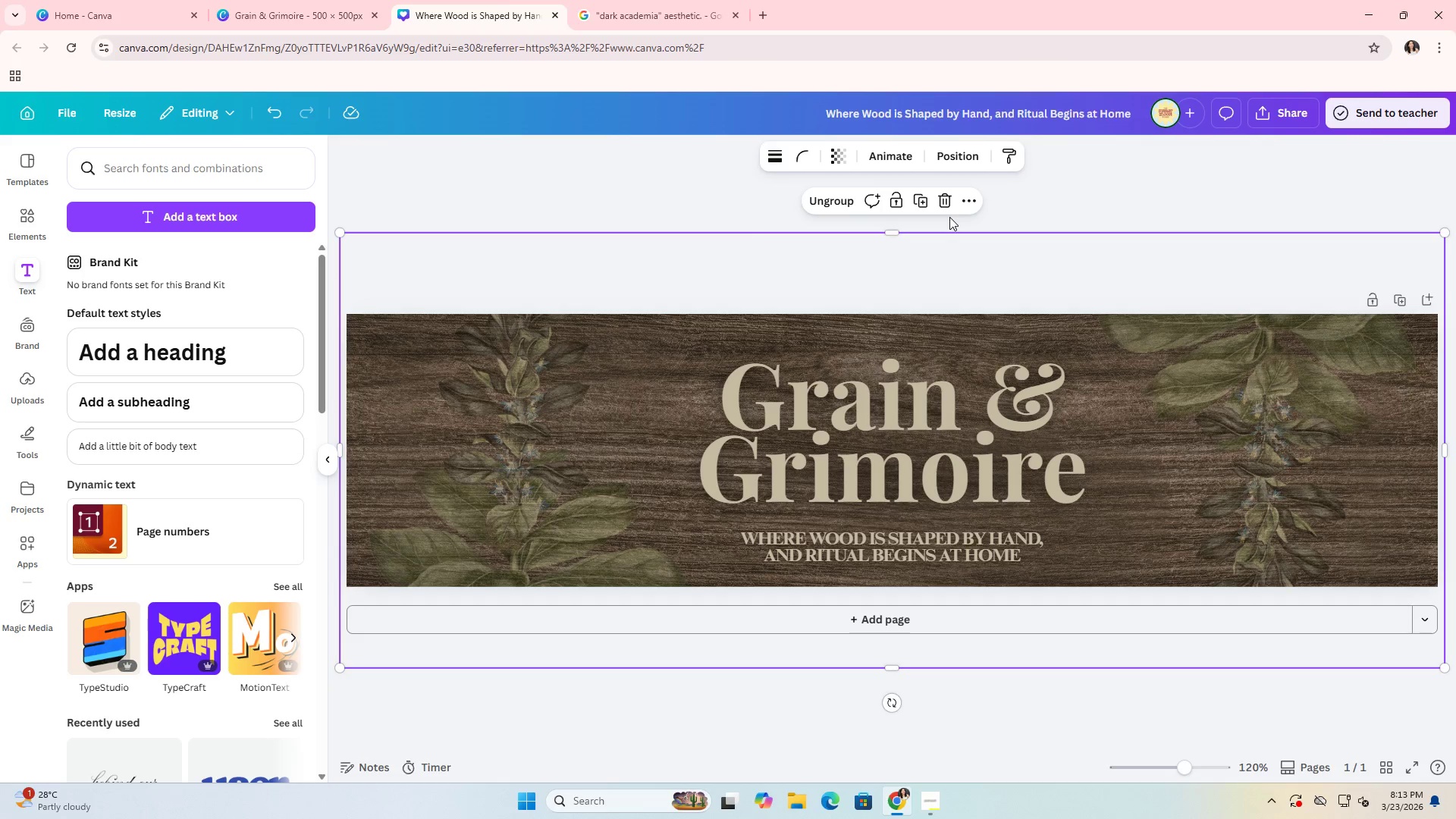 
left_click([957, 158])
 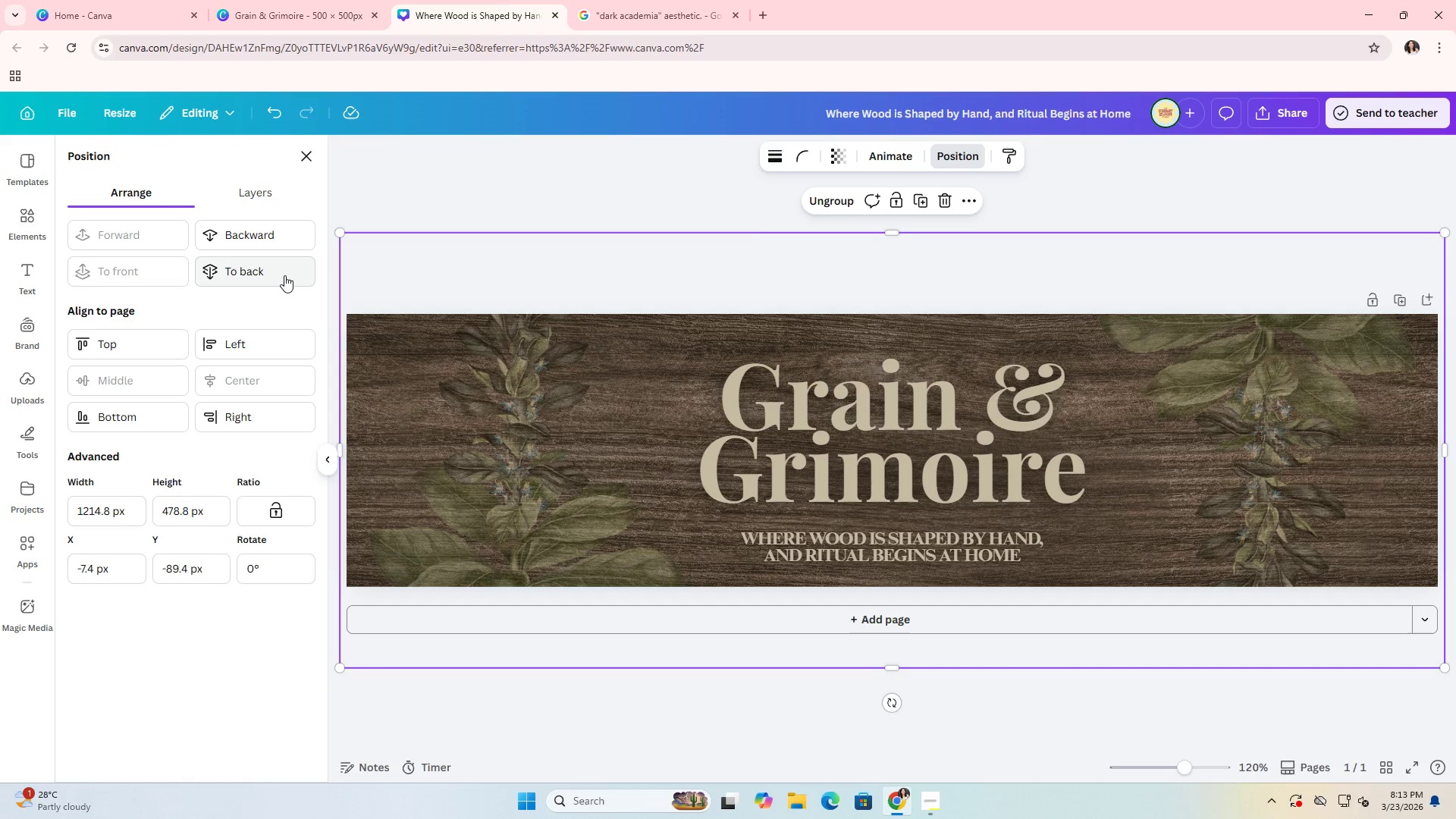 
double_click([278, 272])
 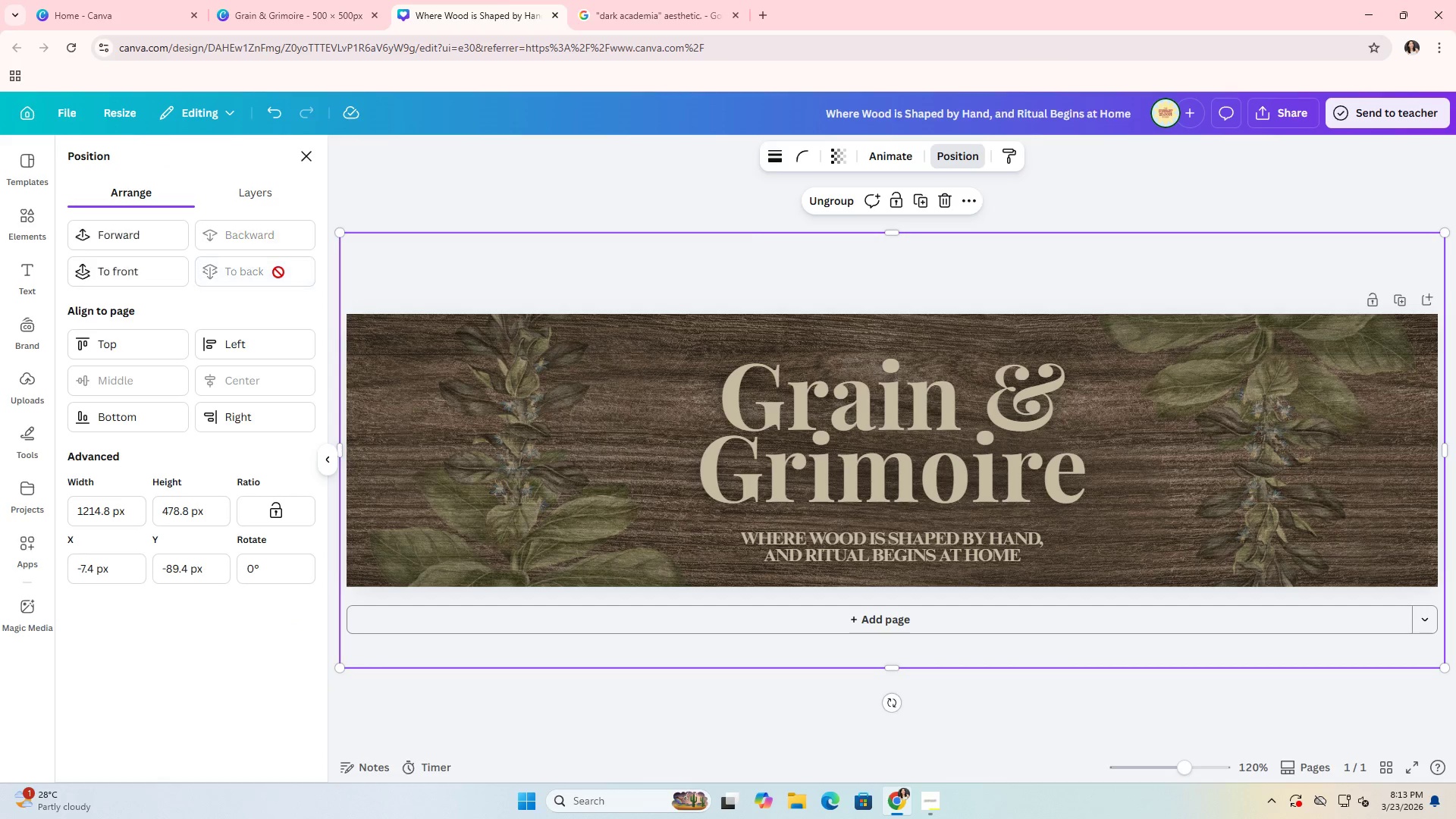 
triple_click([278, 272])
 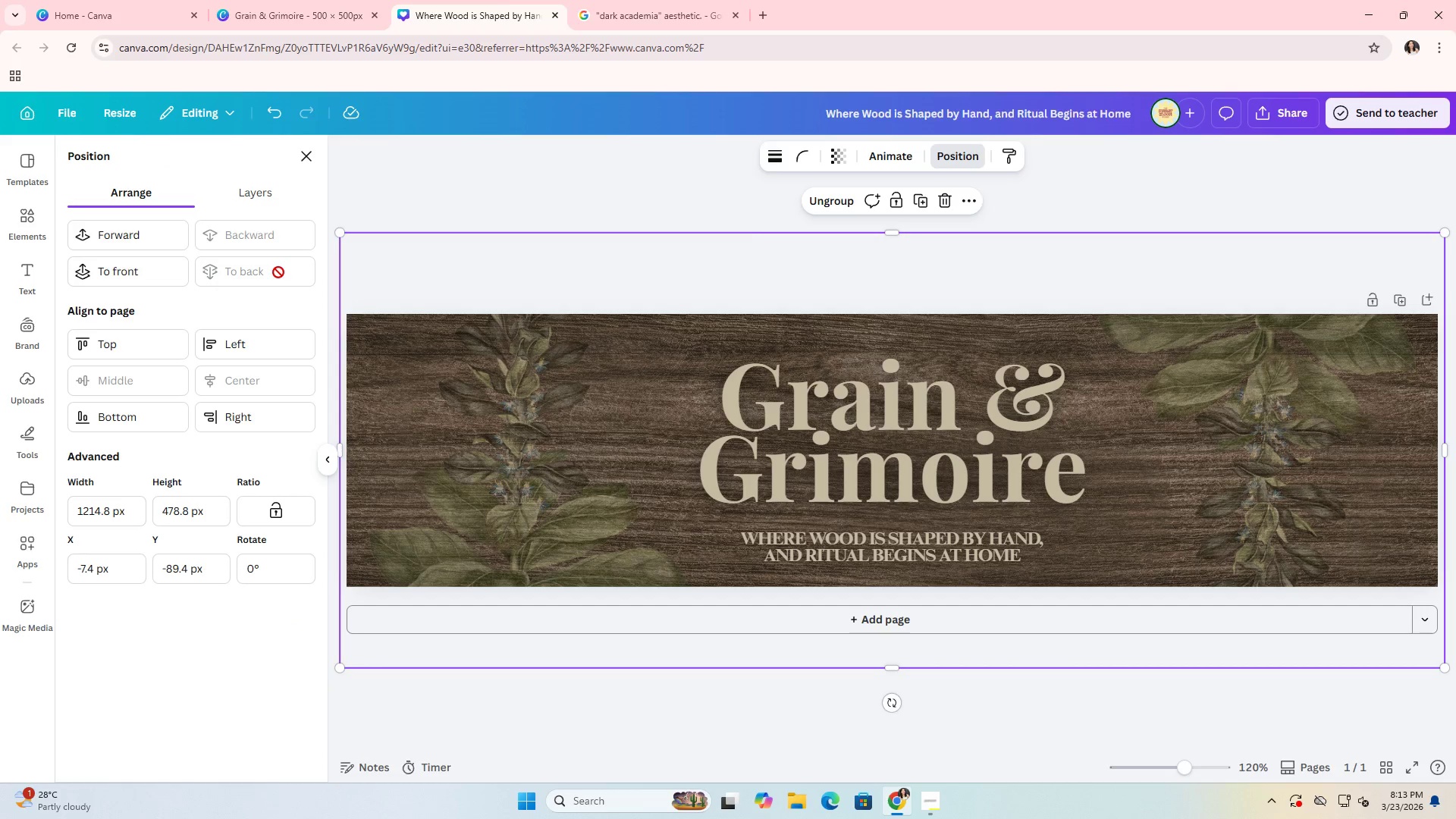 
triple_click([278, 272])
 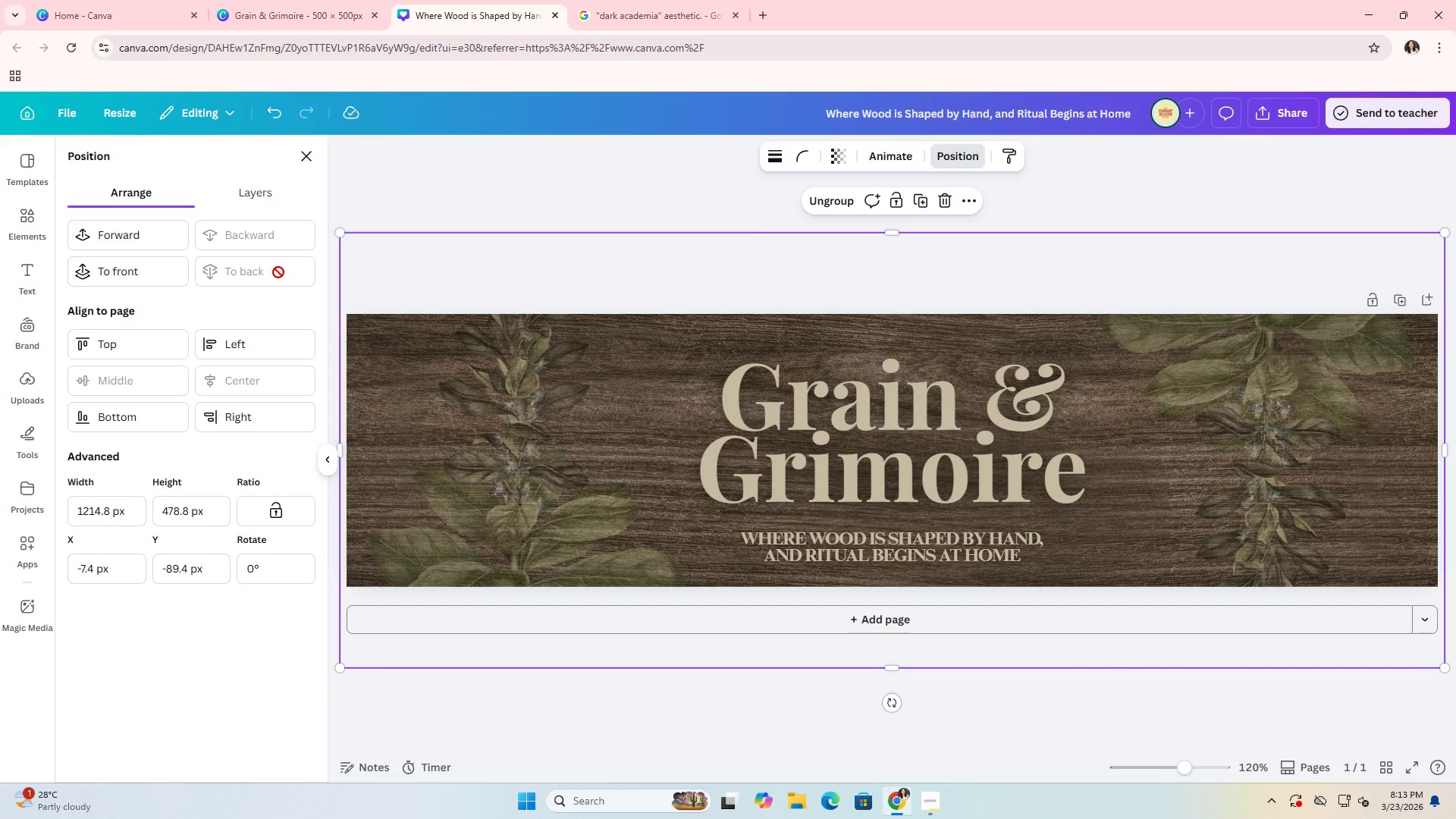 
triple_click([278, 272])
 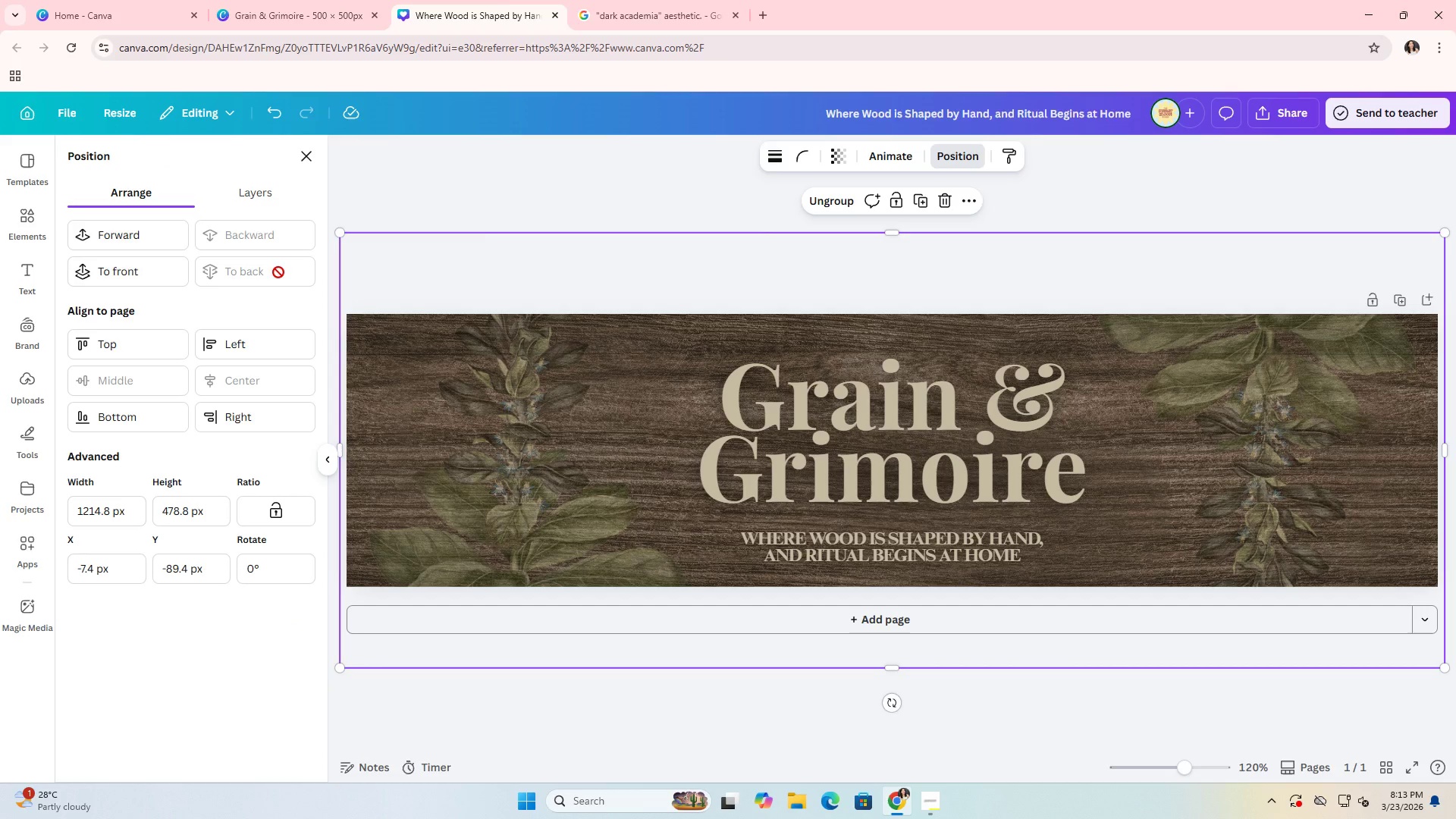 
triple_click([278, 272])
 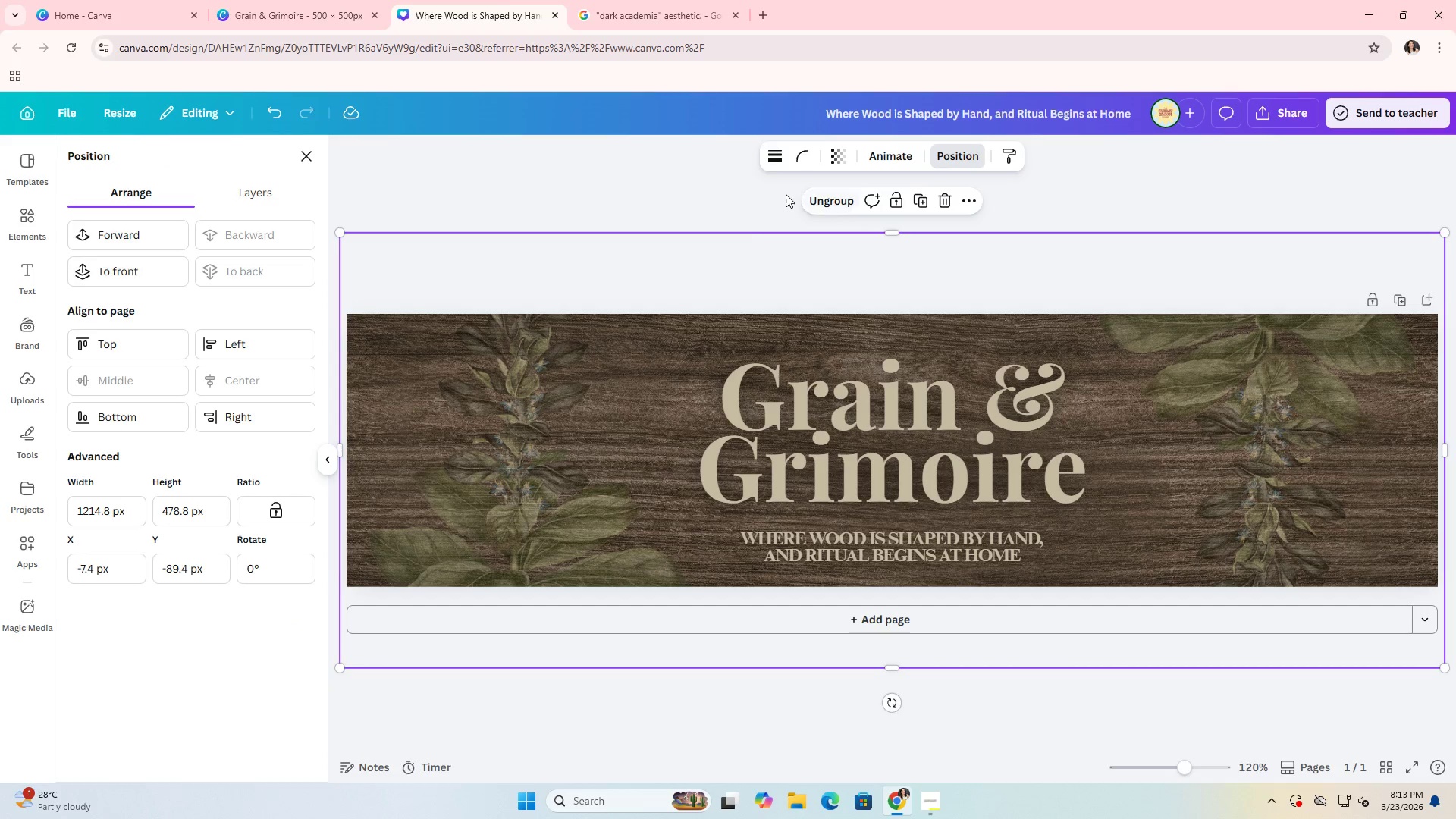 
double_click([785, 194])
 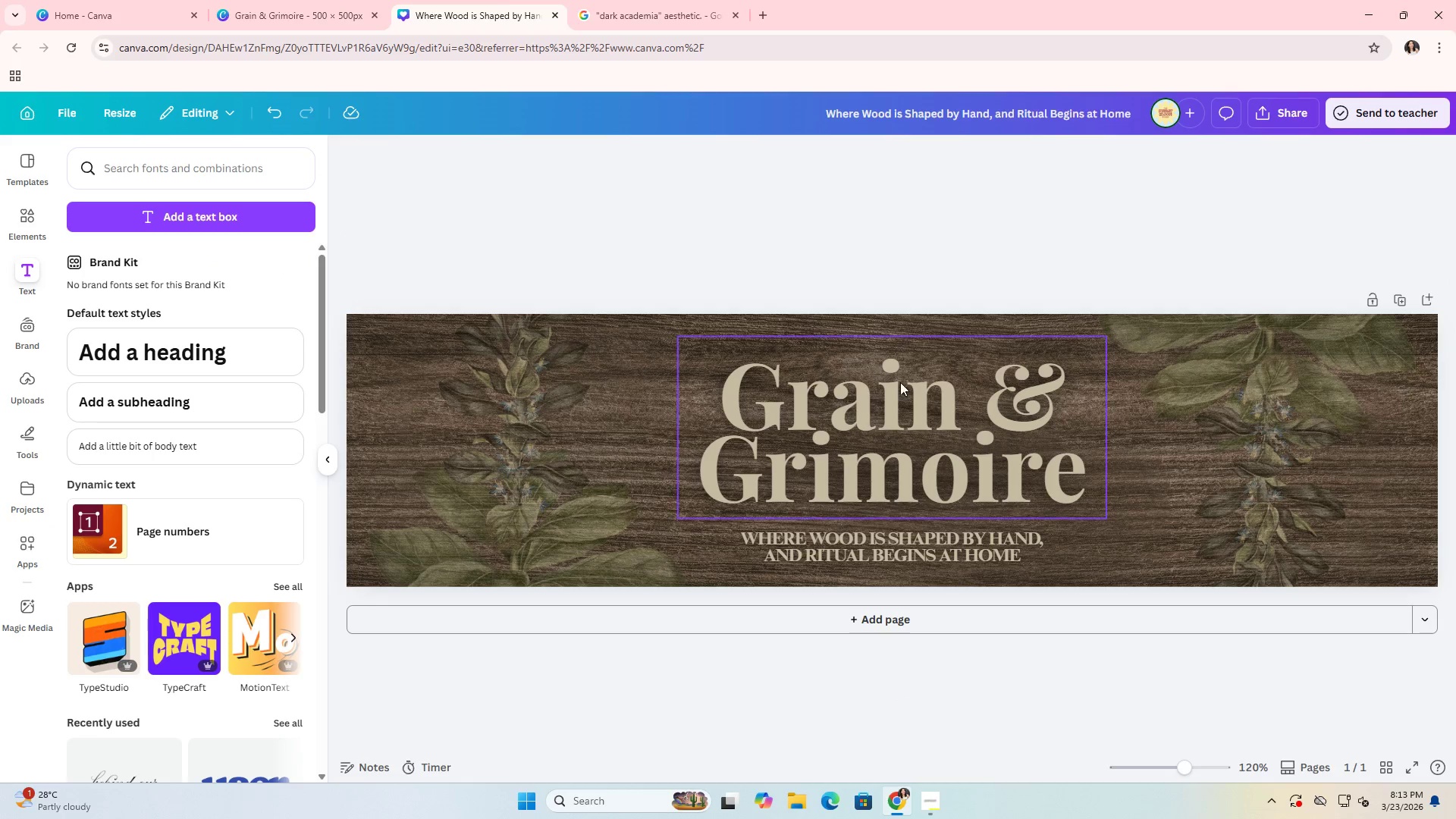 
left_click([899, 391])
 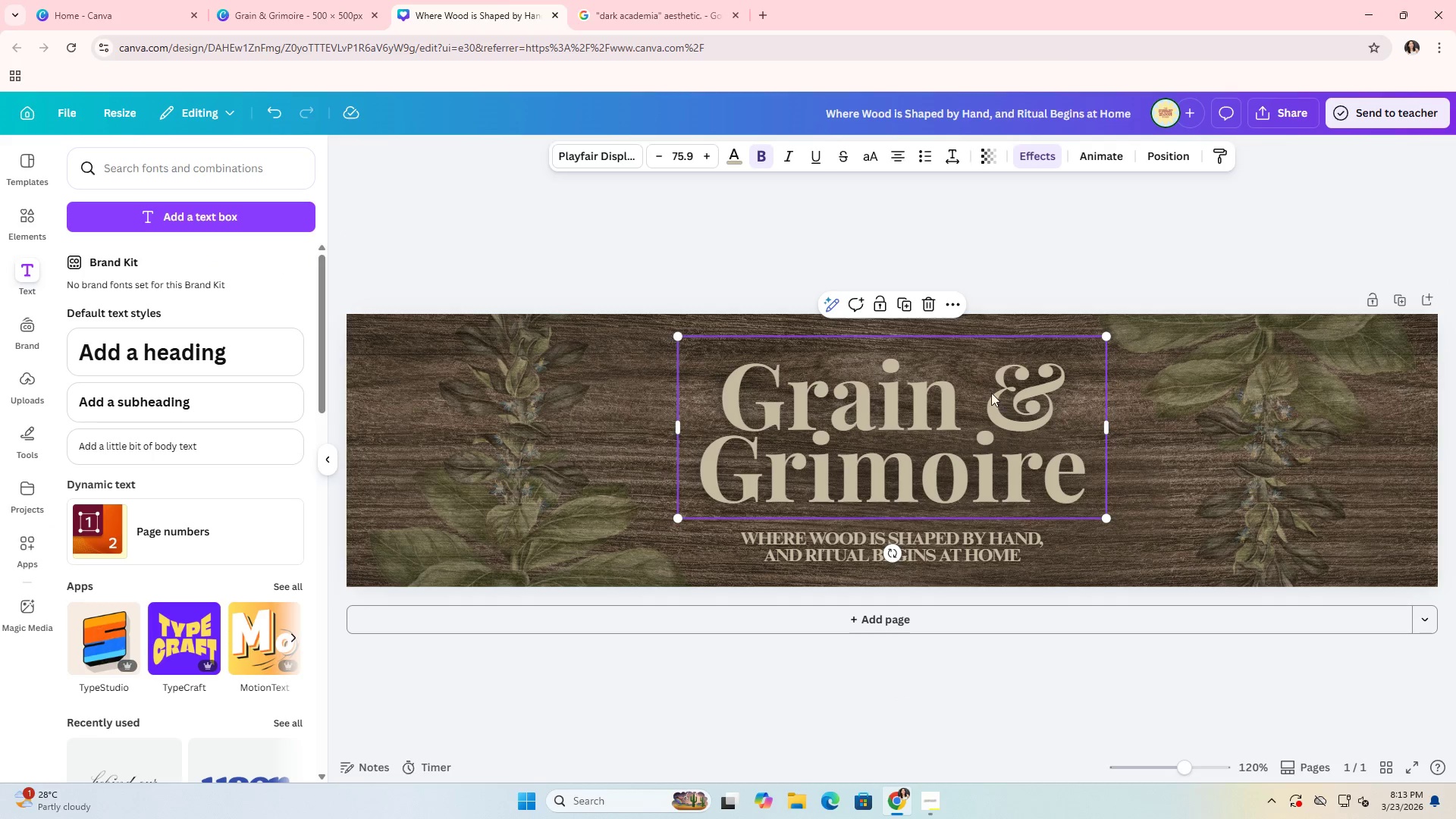 
left_click([940, 540])
 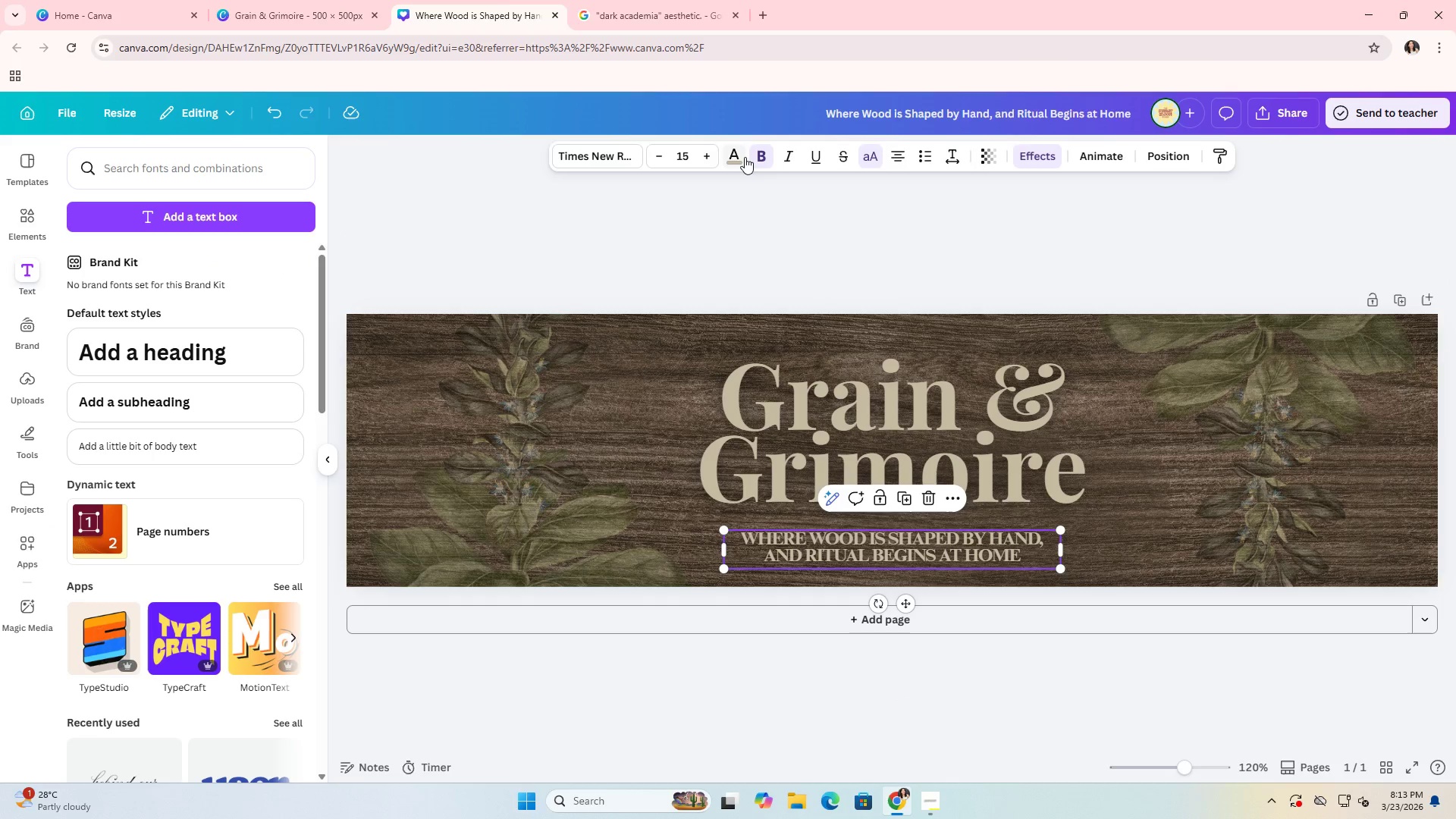 
left_click([739, 159])
 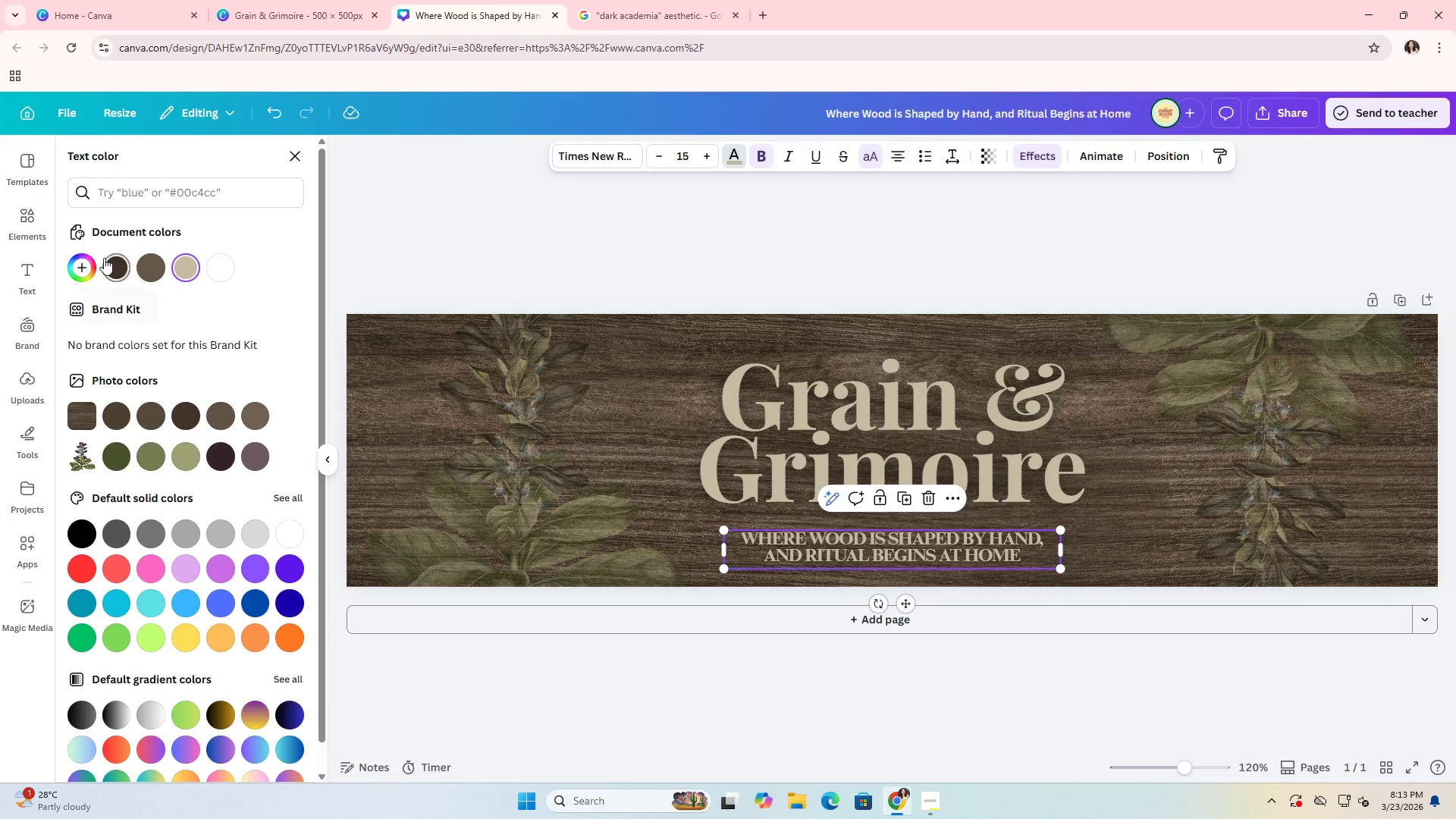 
left_click([86, 265])
 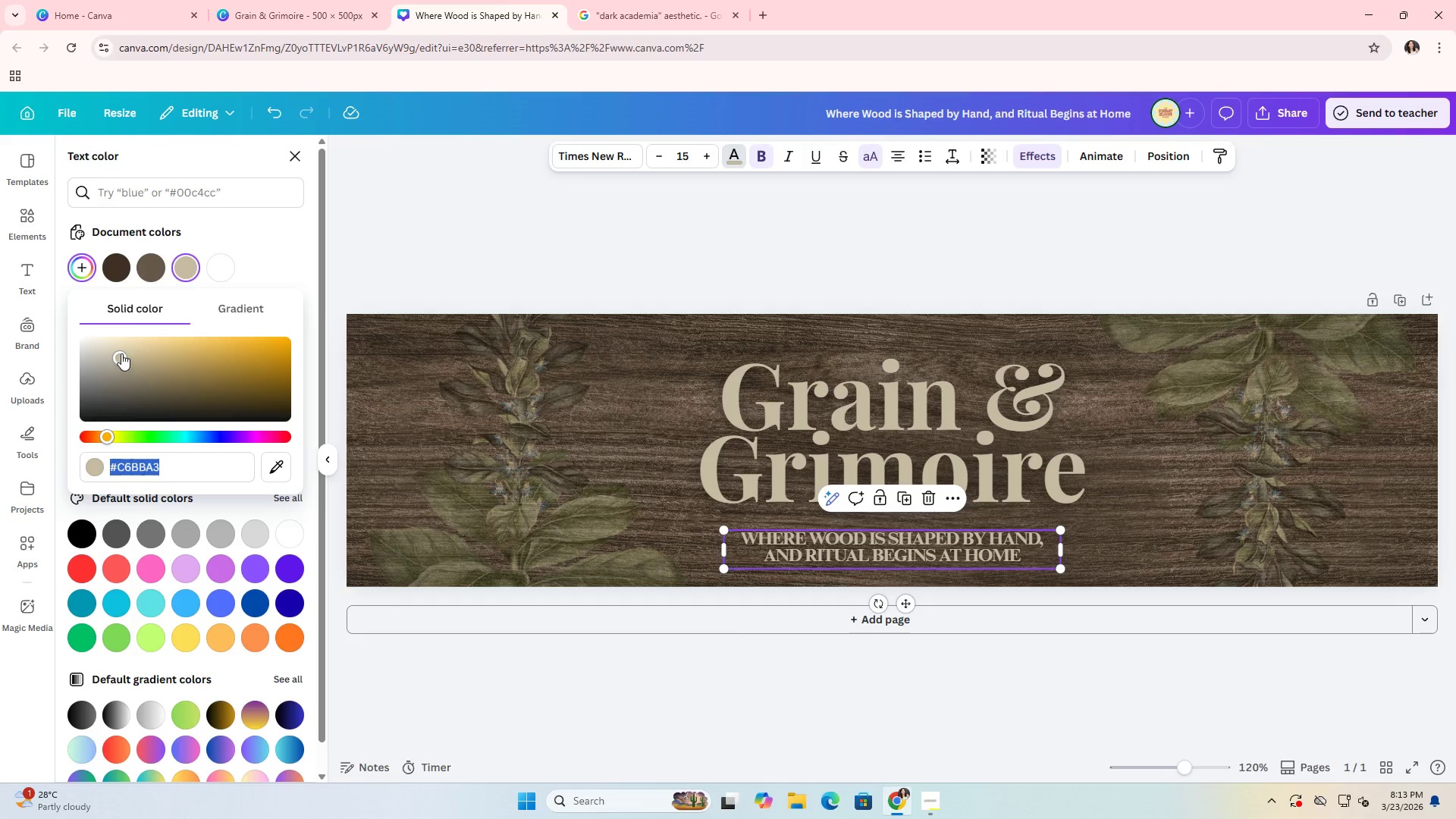 
left_click([119, 351])
 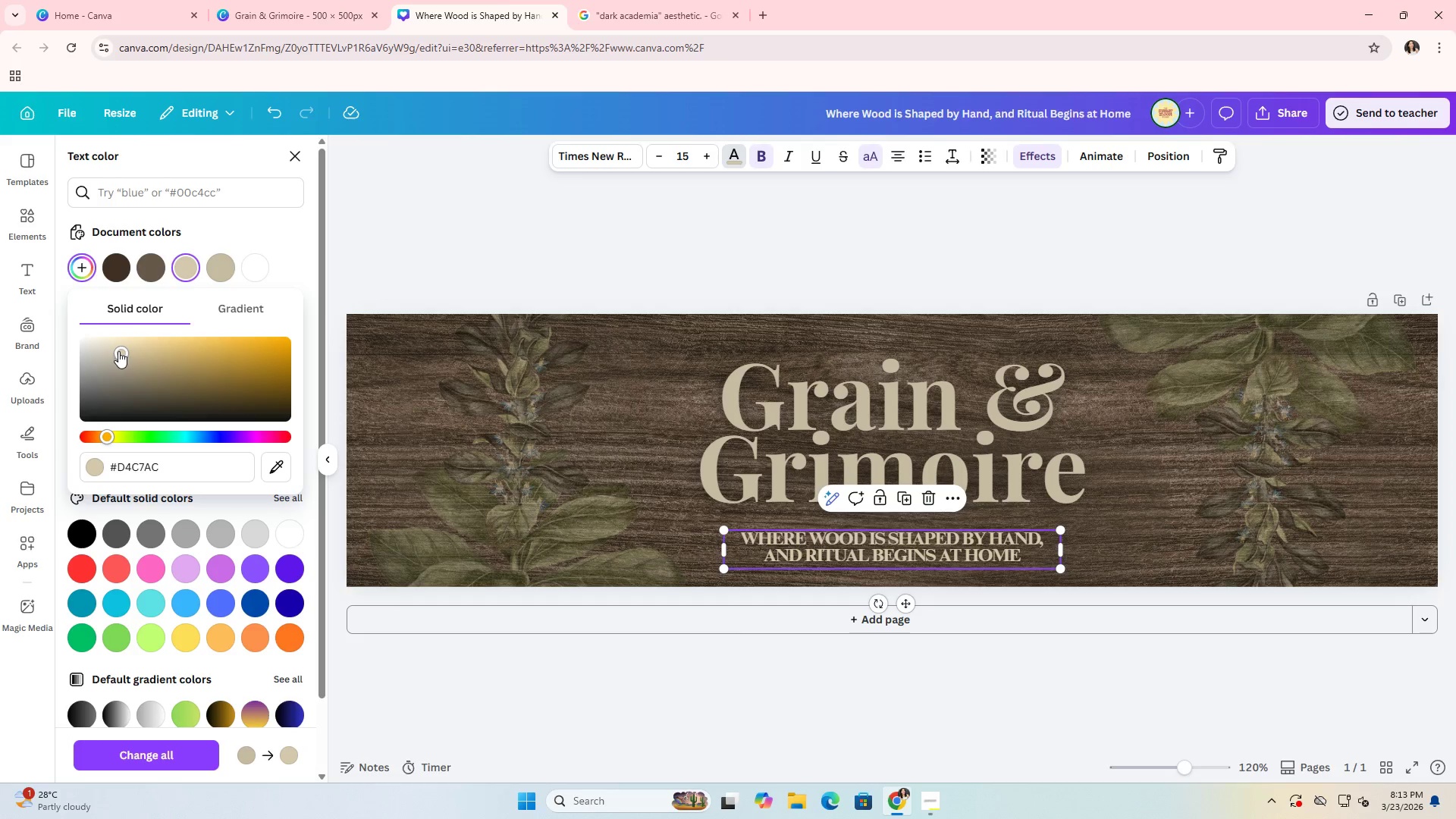 
left_click([118, 350])
 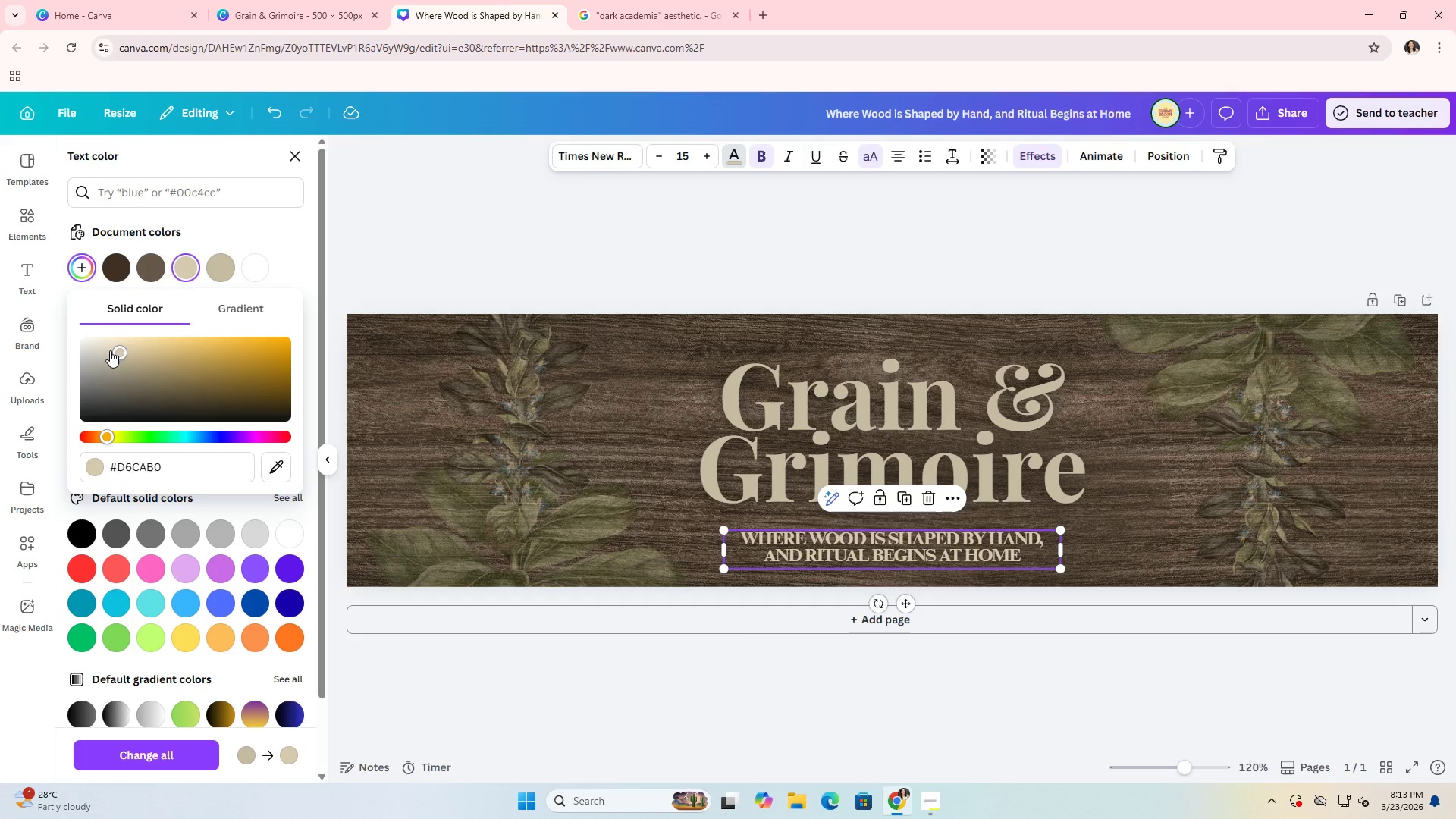 
left_click([110, 350])
 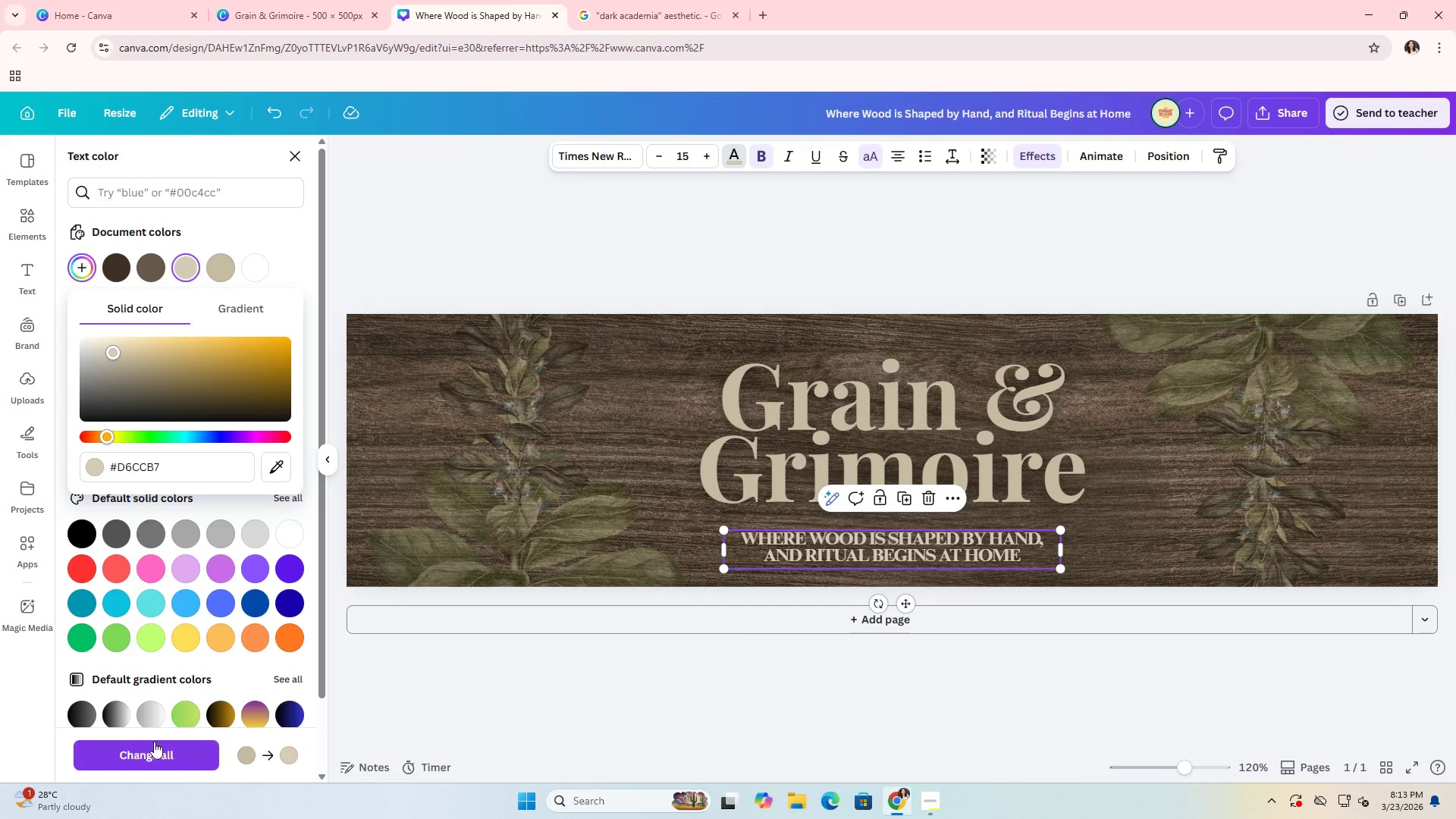 
left_click([153, 749])
 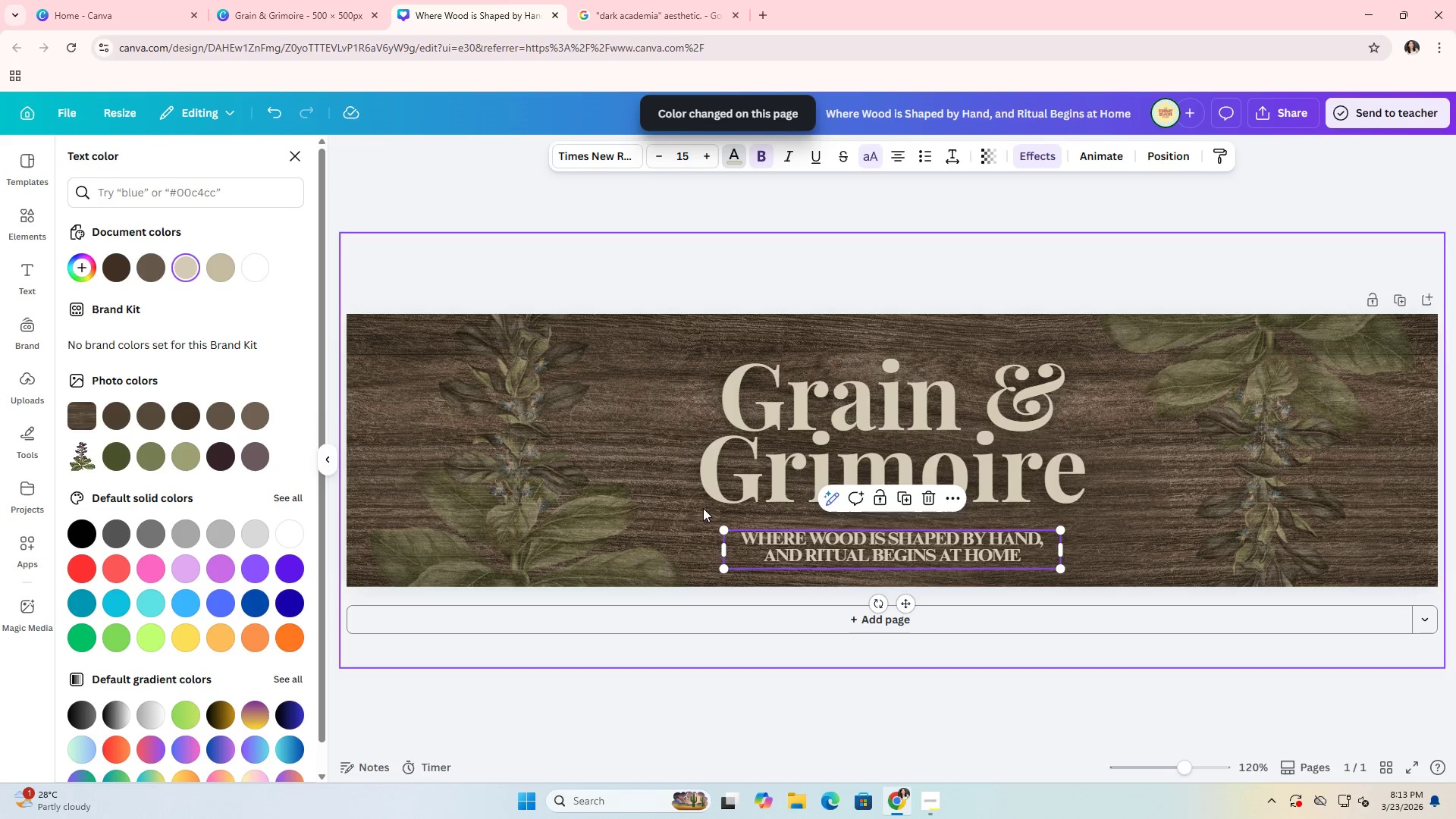 
left_click([736, 460])
 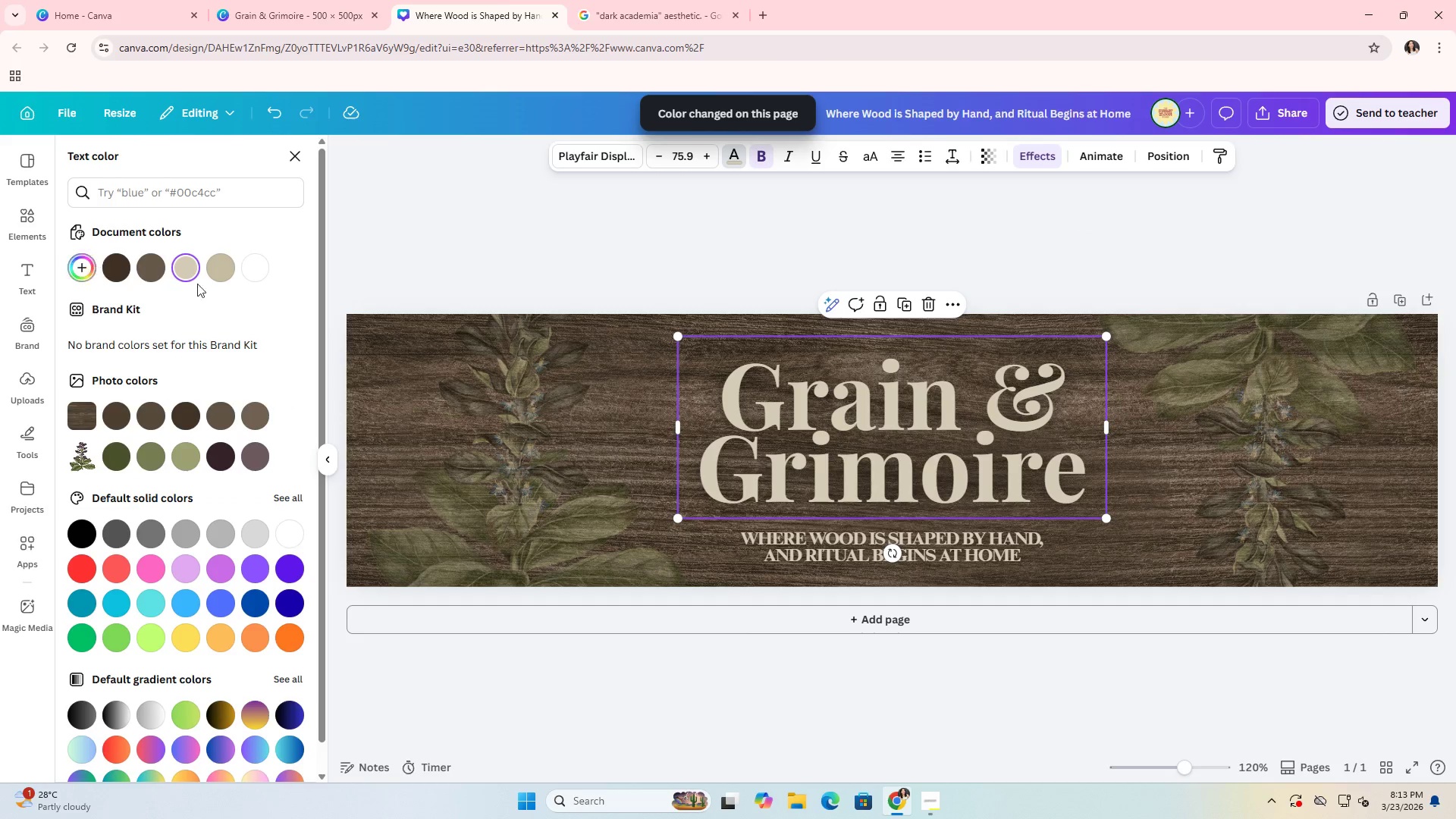 
left_click([188, 275])
 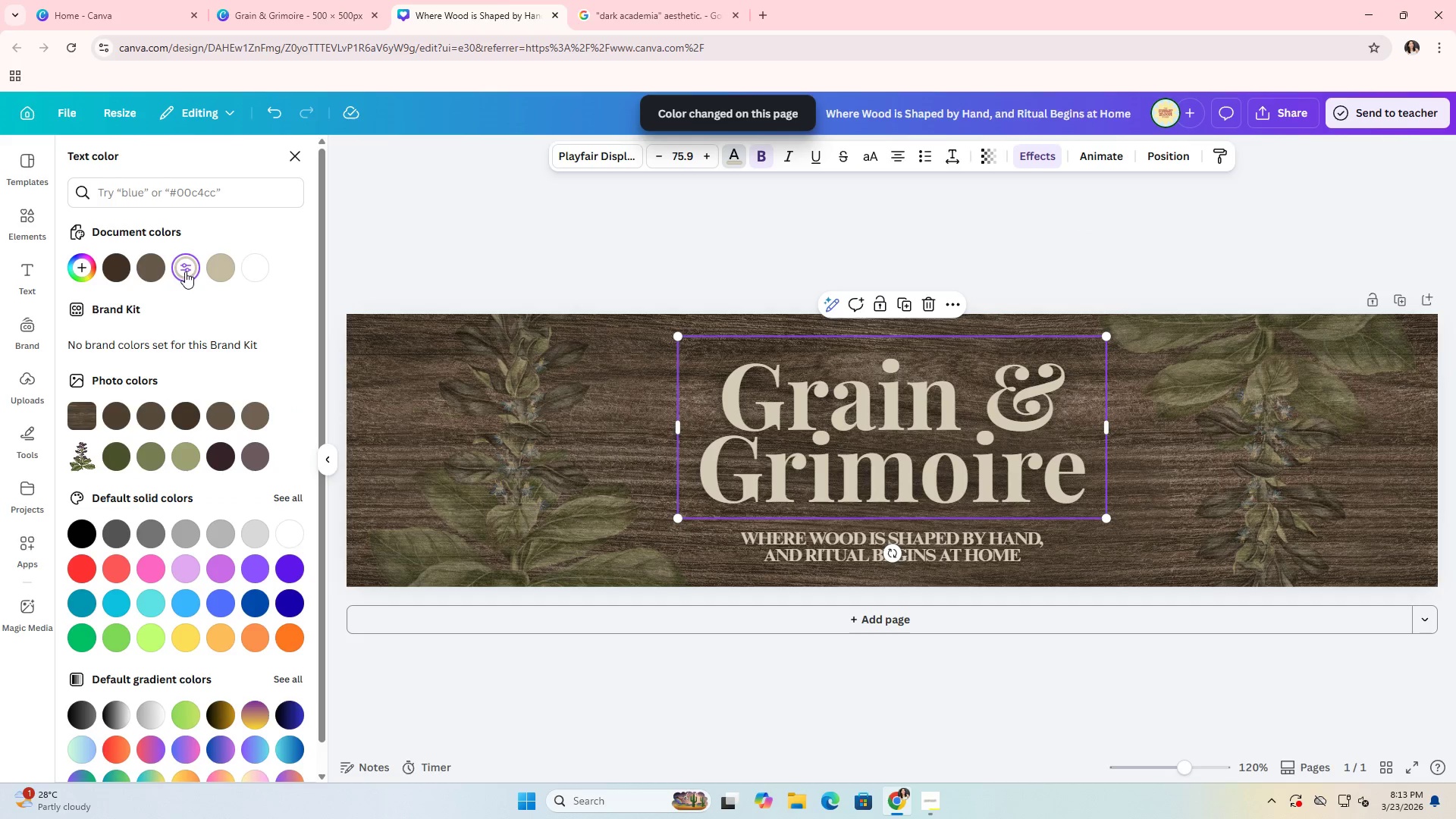 
left_click([184, 270])
 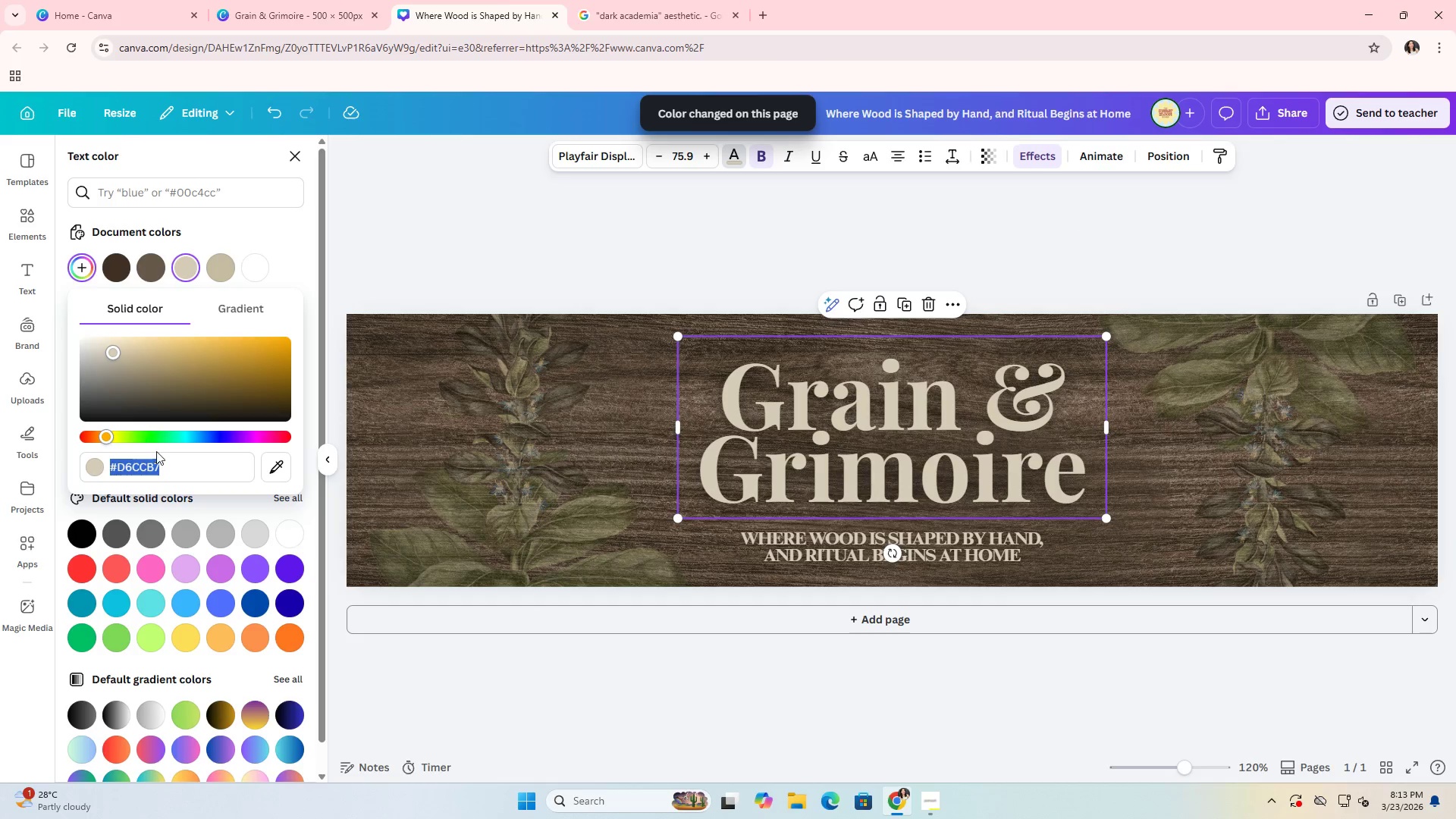 
key(Control+C)
 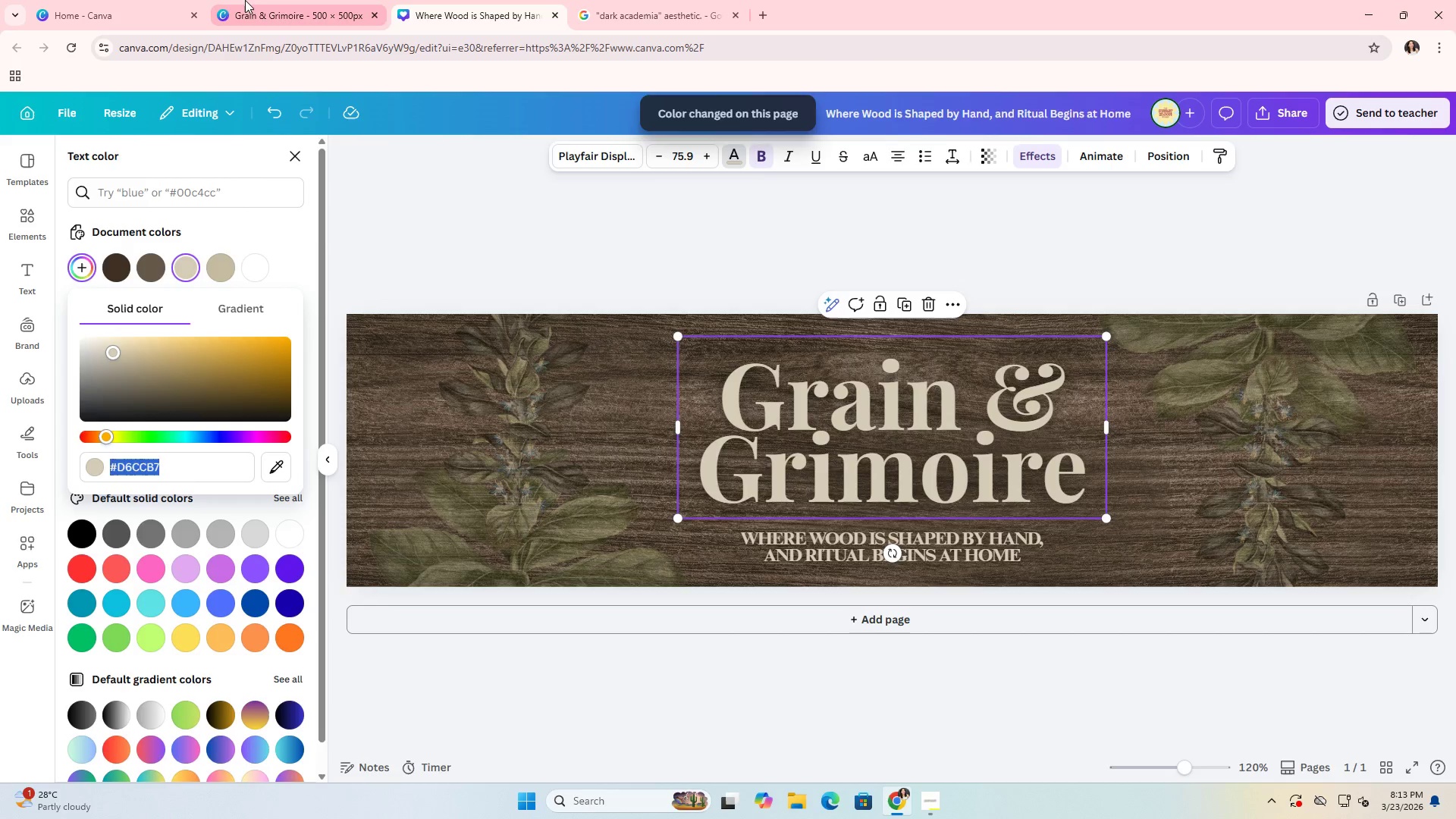 
left_click([249, 0])
 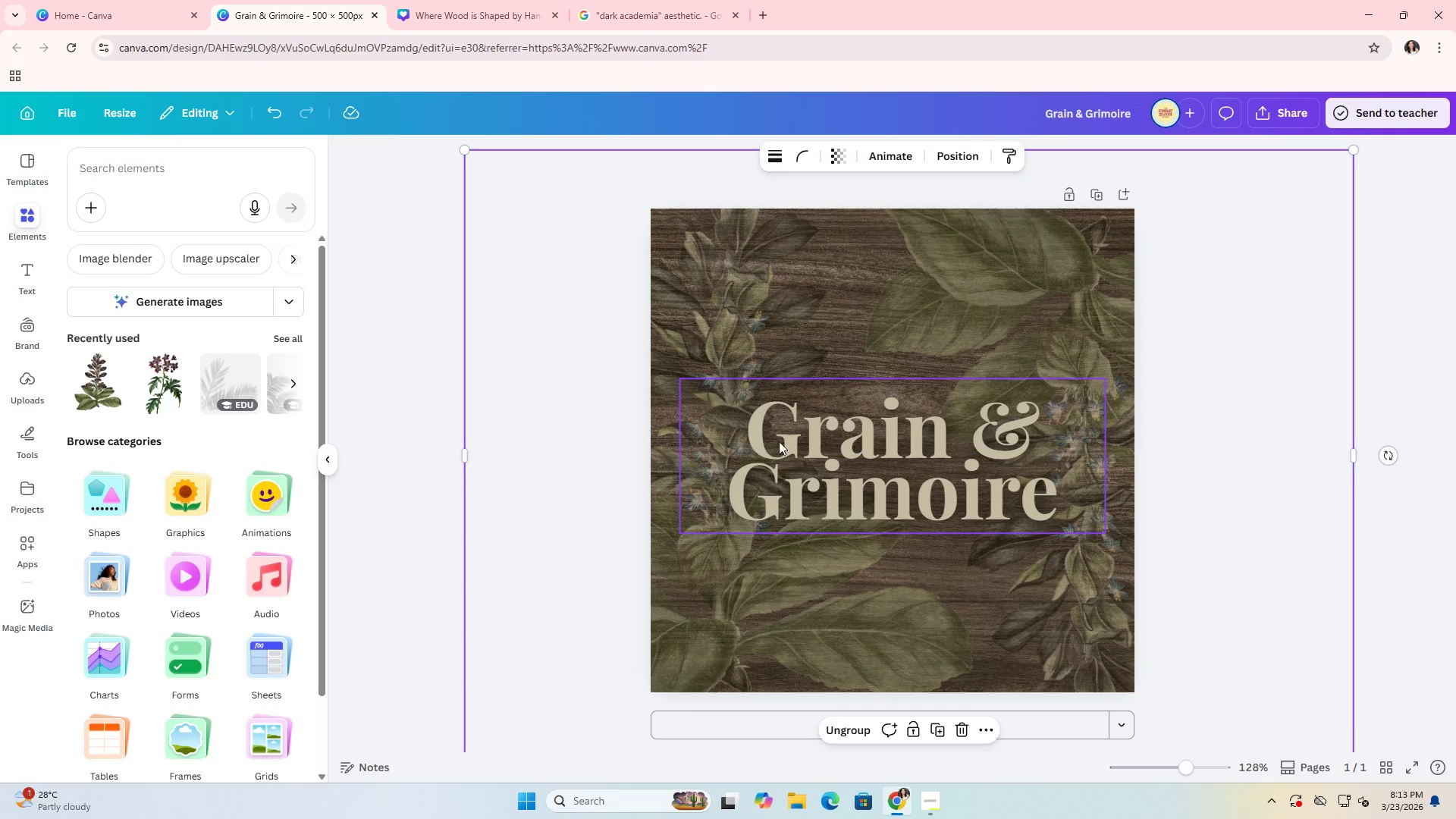 
left_click([855, 482])
 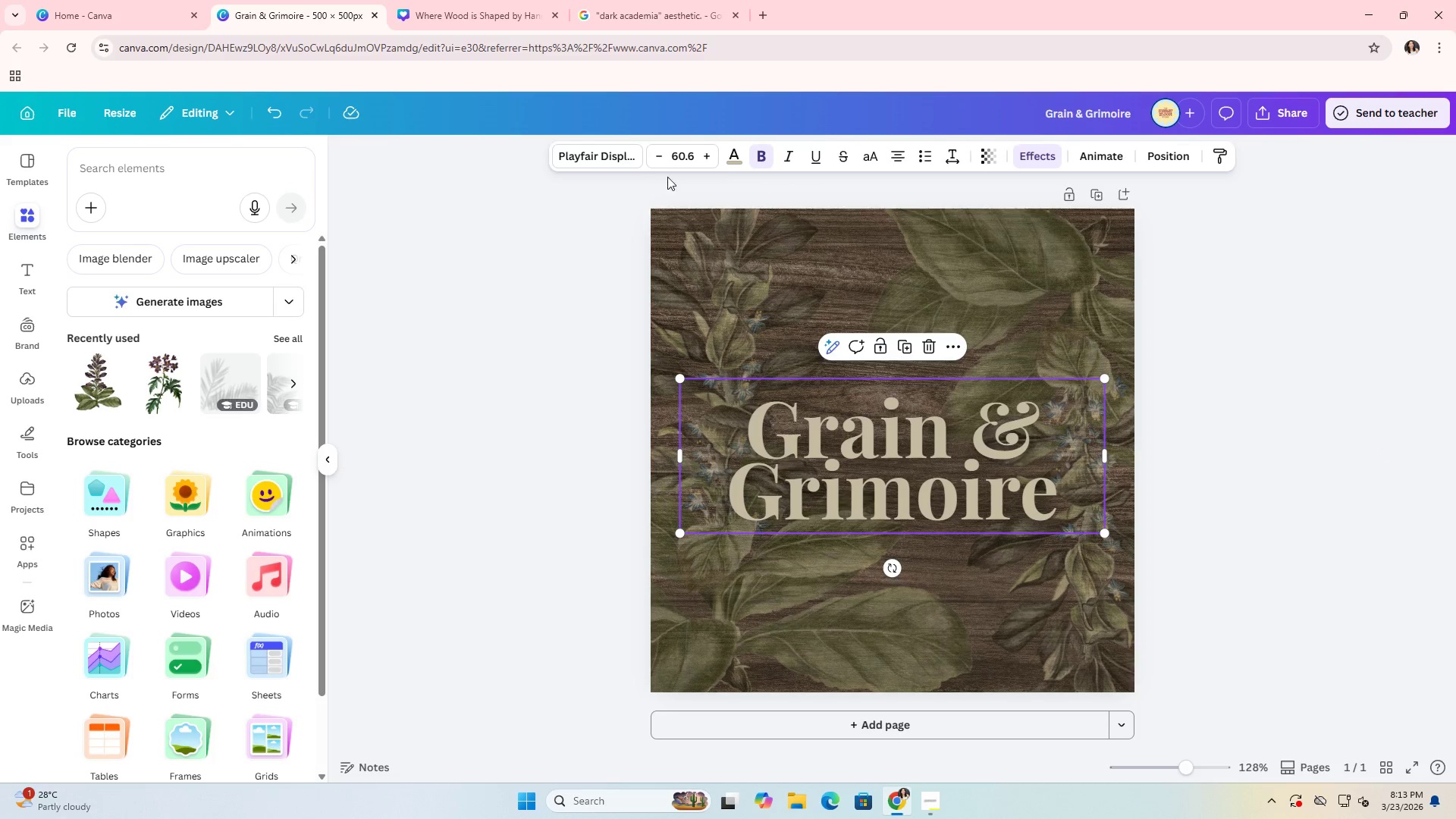 
left_click([729, 160])
 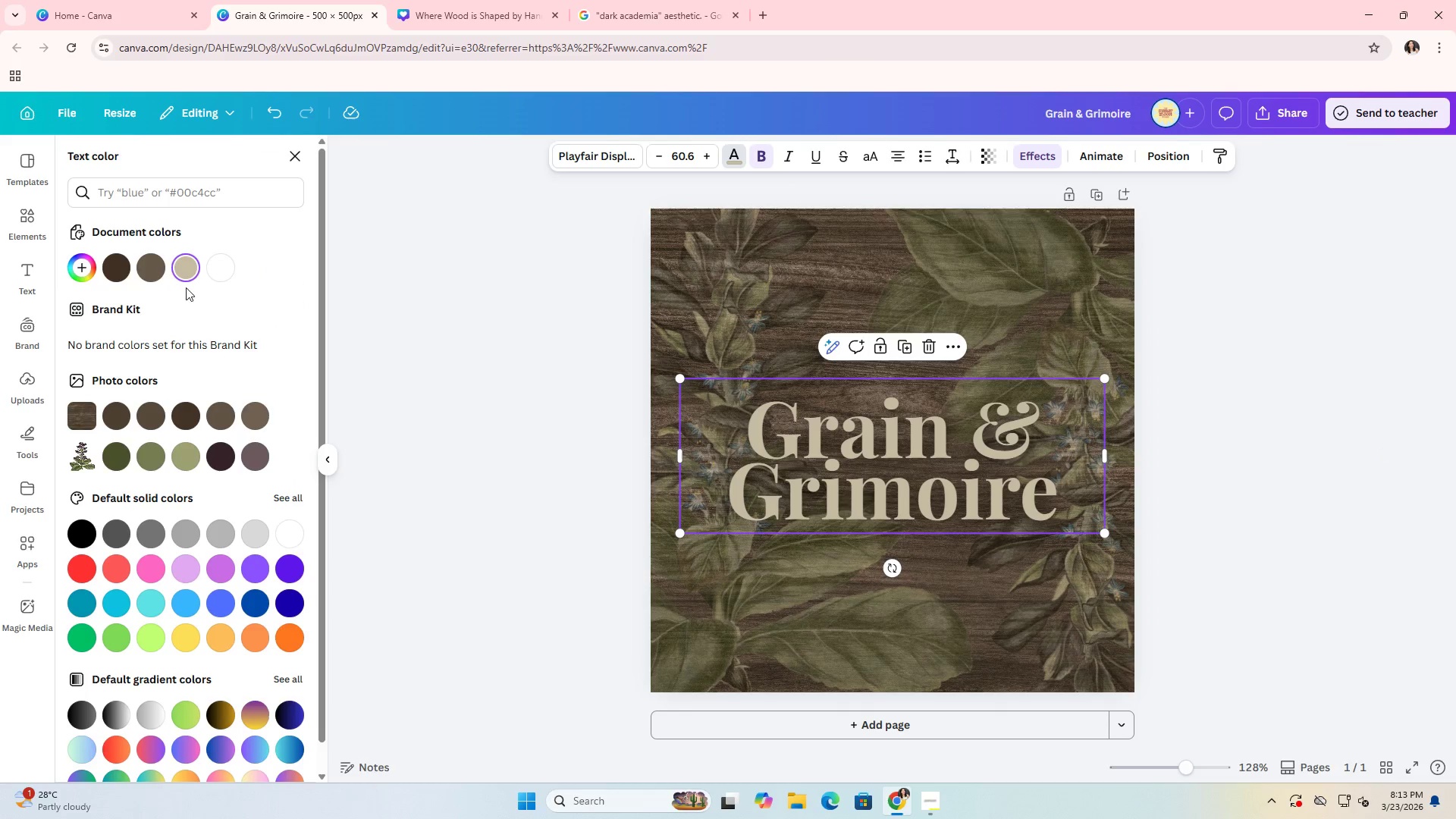 
left_click([189, 271])
 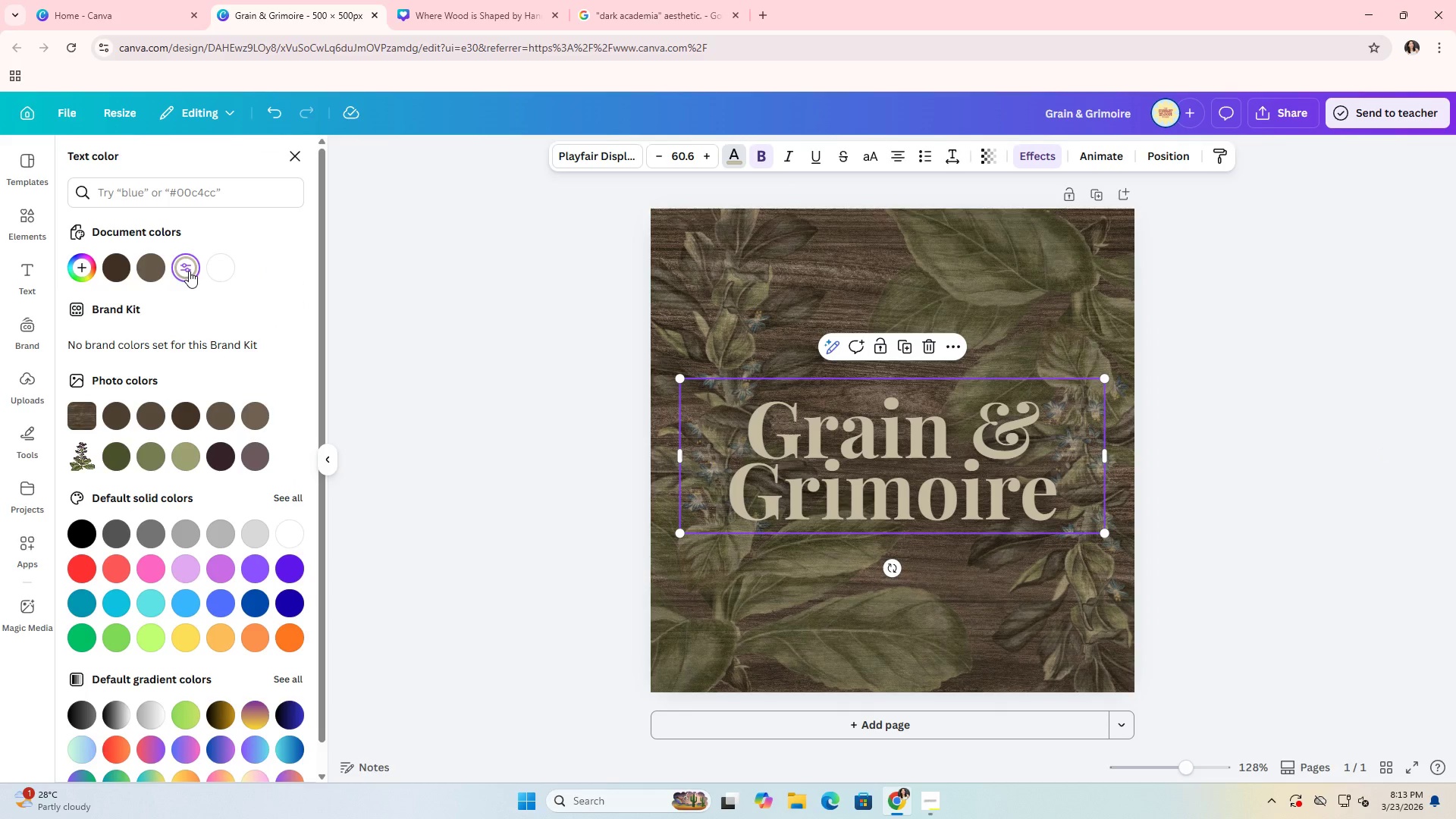 
left_click([188, 270])
 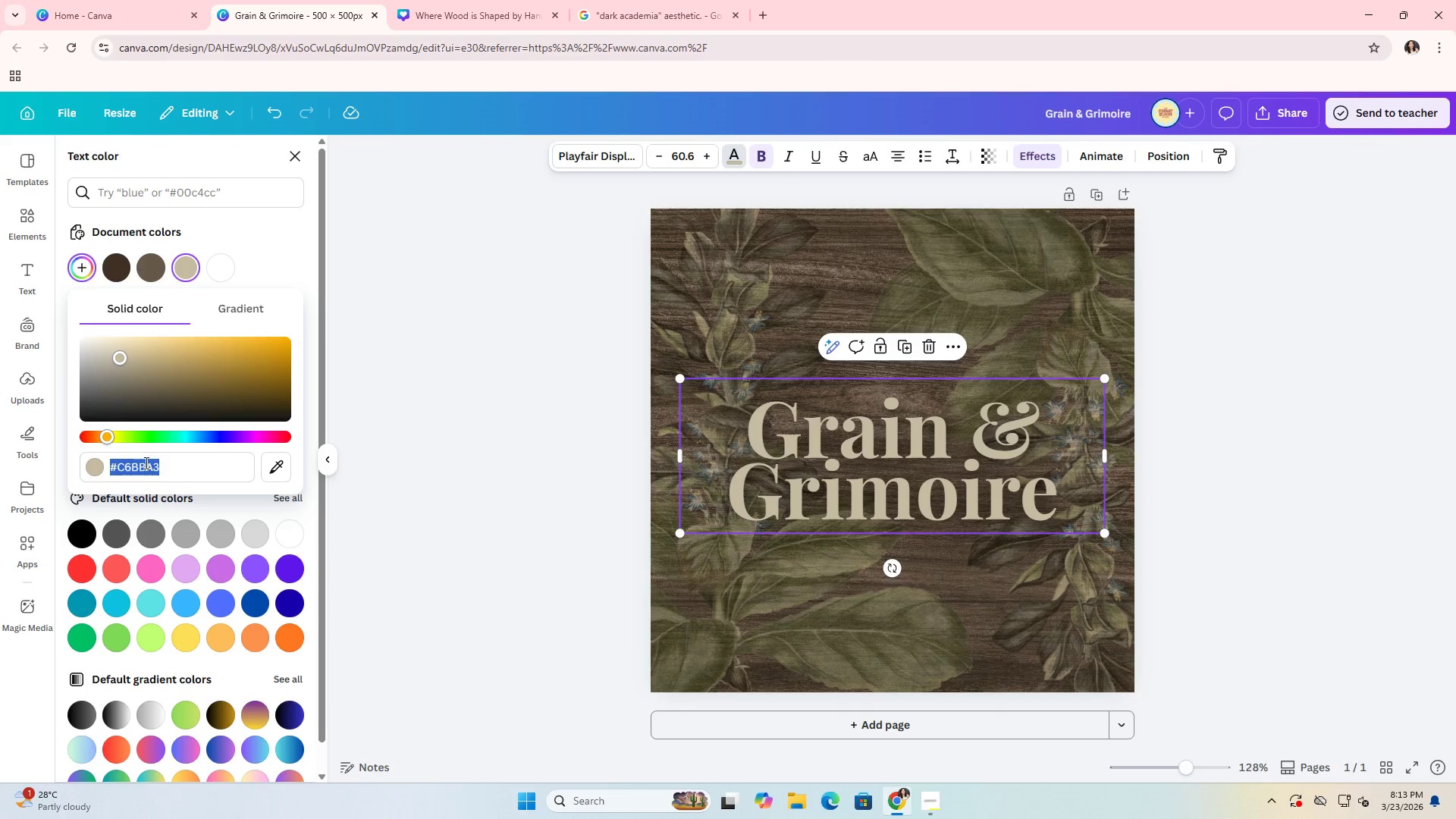 
key(Control+V)
 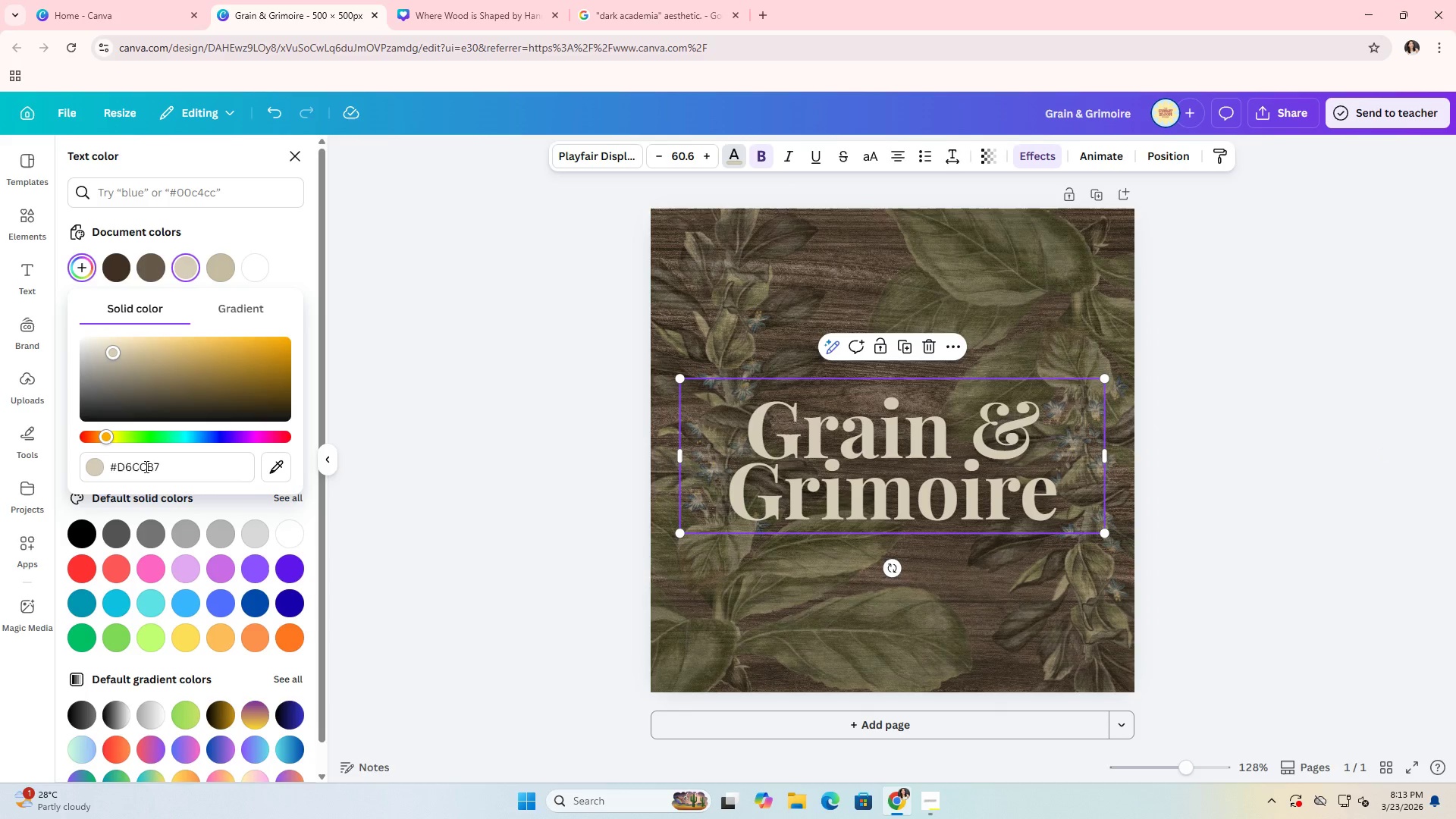 
key(Enter)
 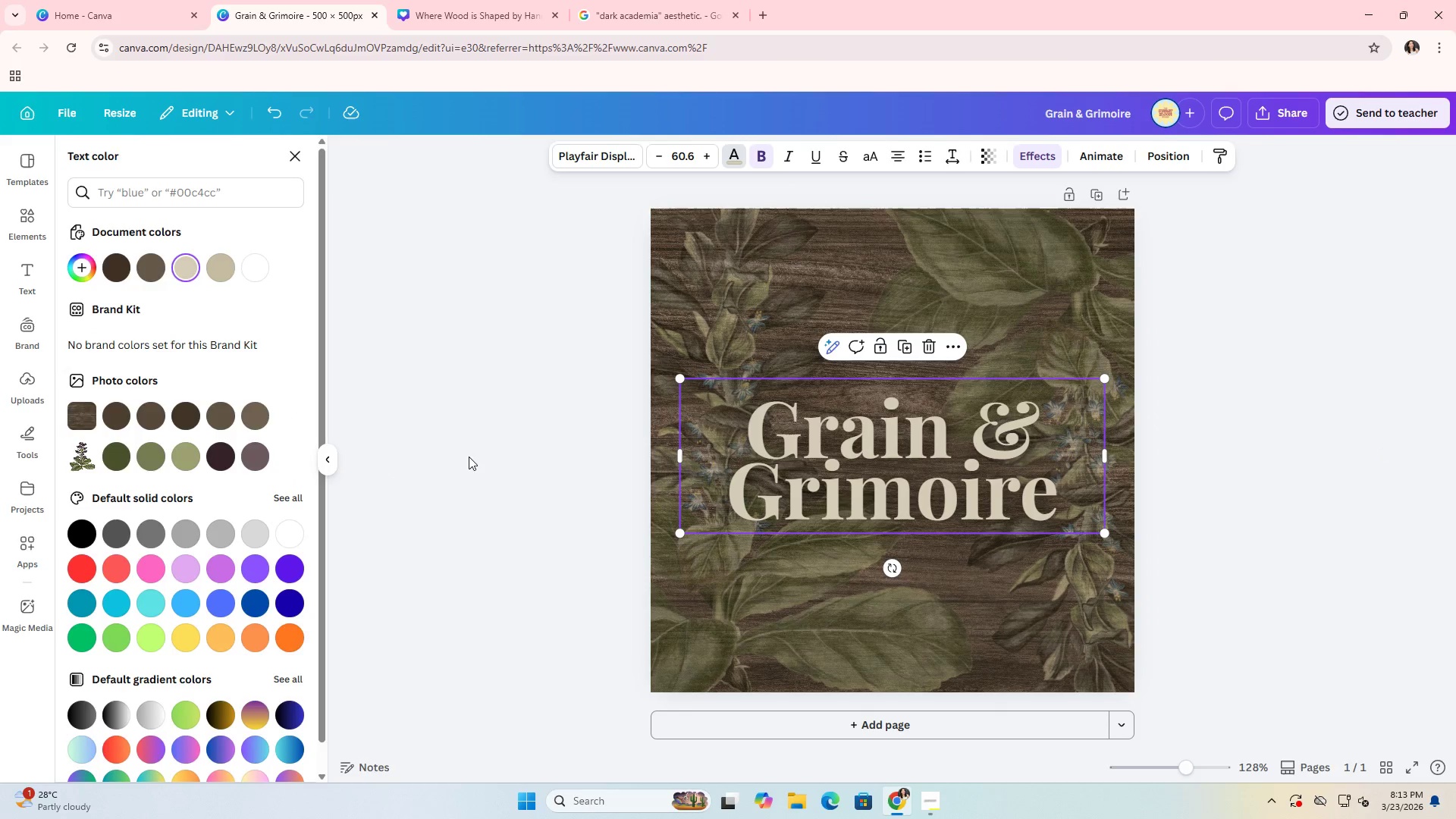 
double_click([479, 453])
 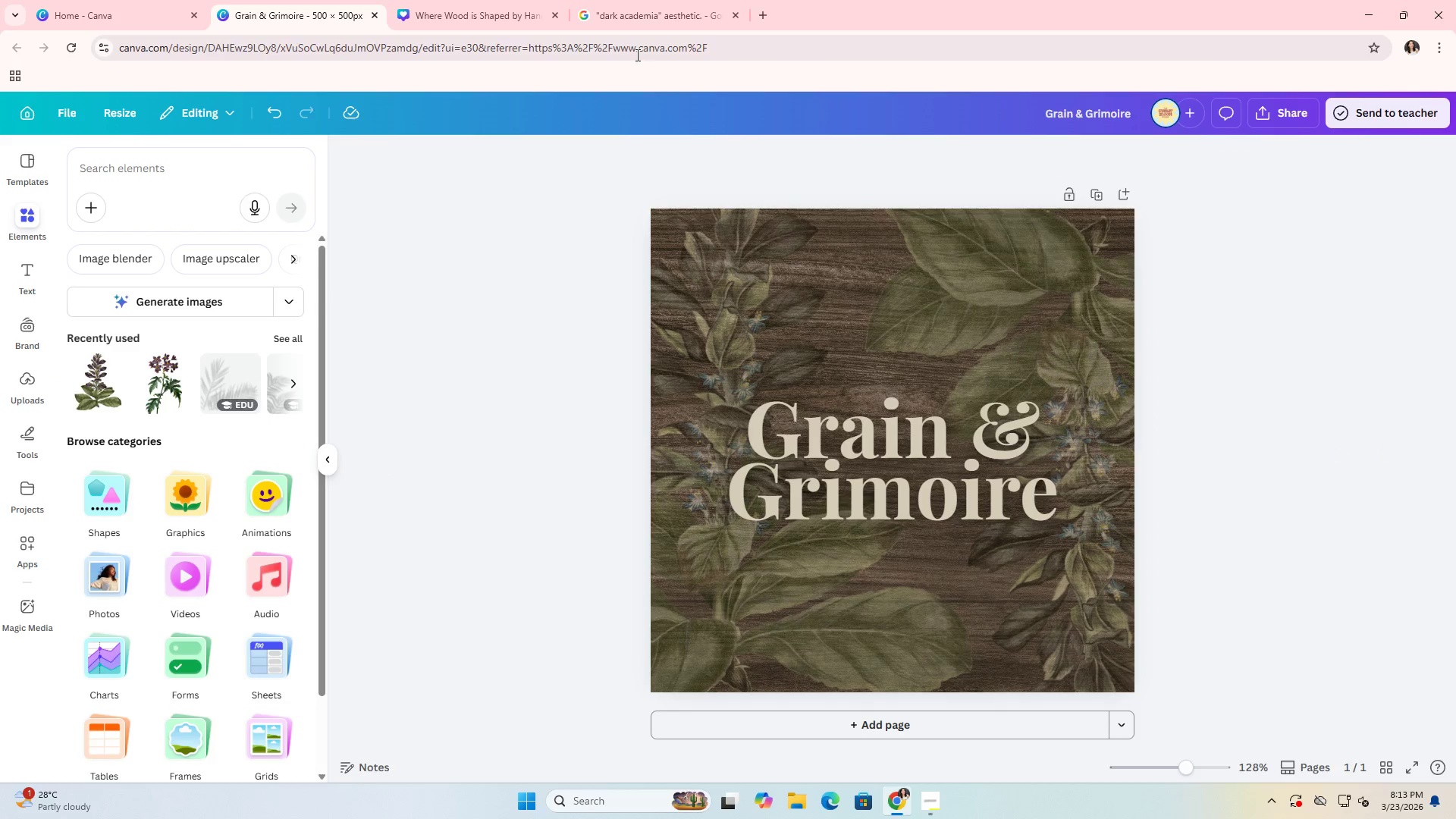 
left_click([526, 0])
 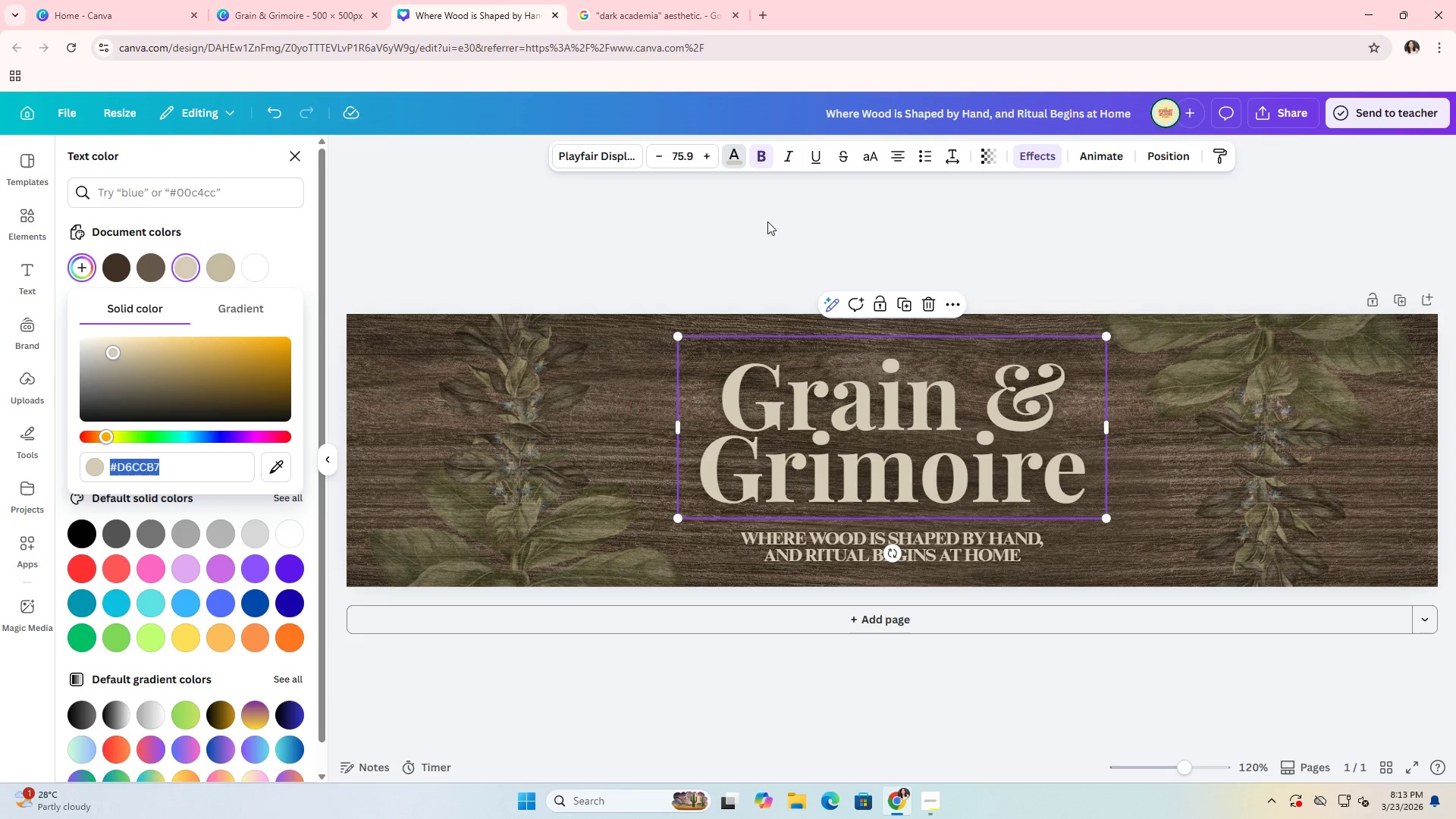 
left_click([758, 240])
 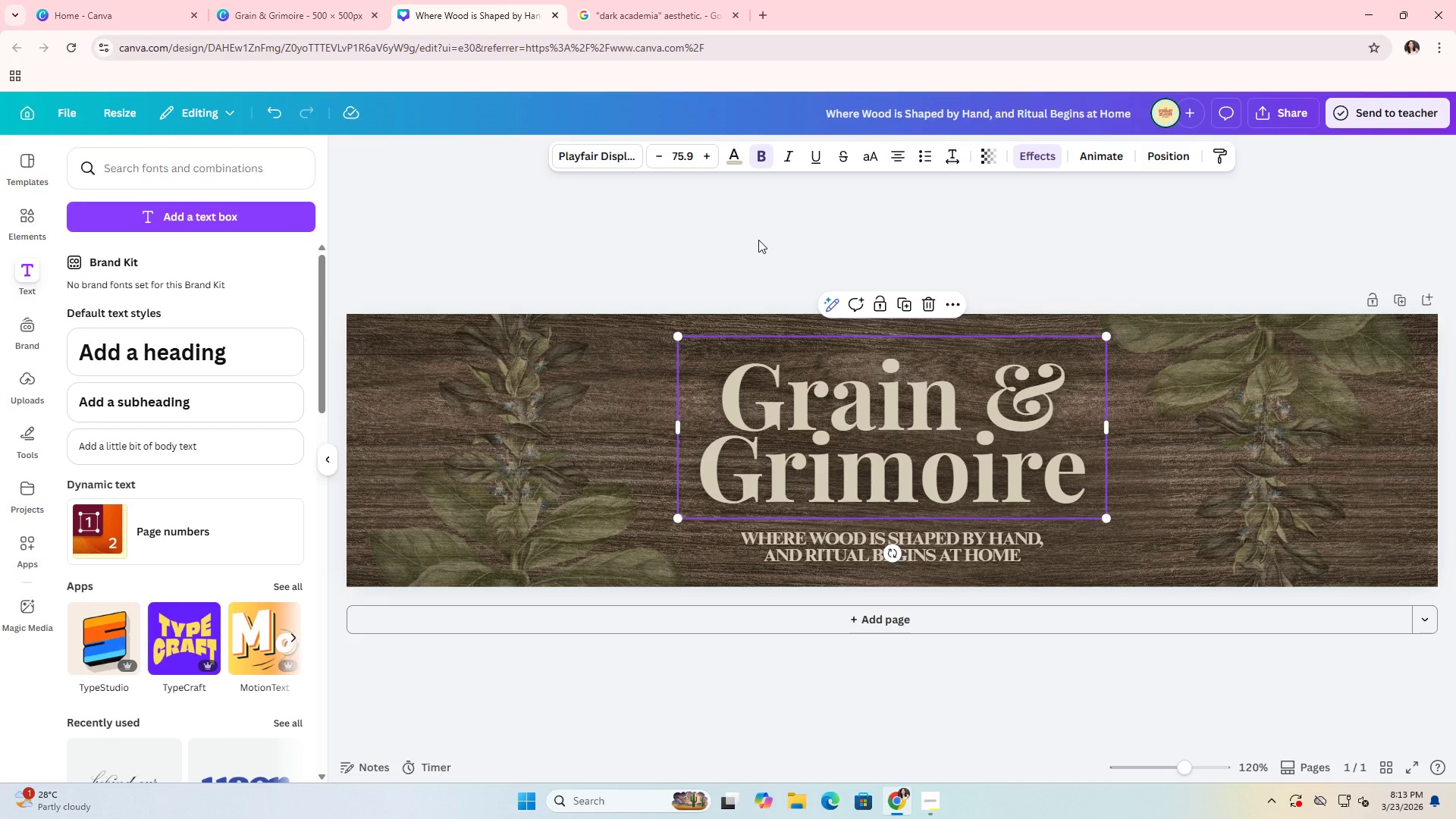 
key(Alt+AltLeft)
 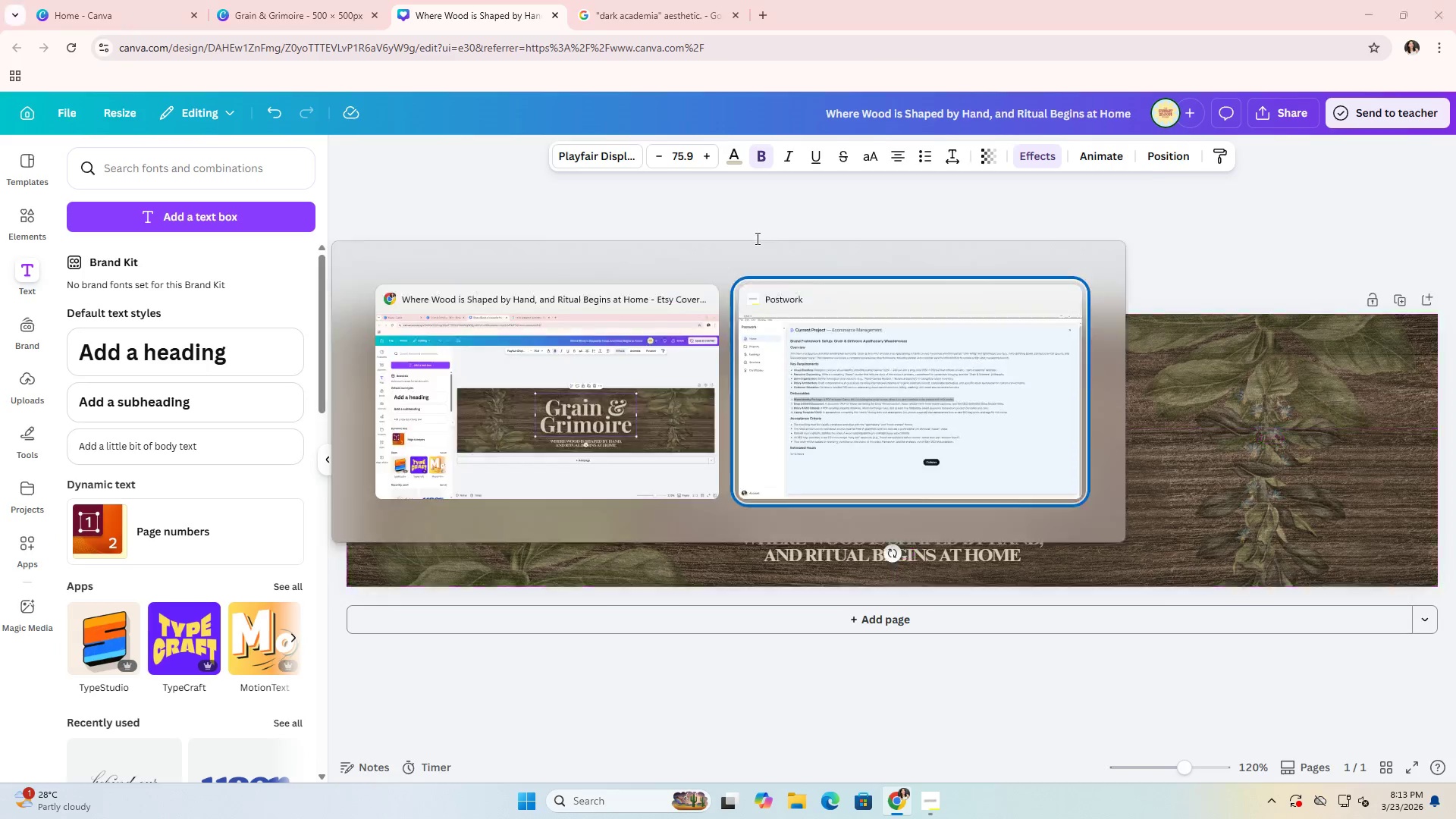 
key(Alt+Tab)